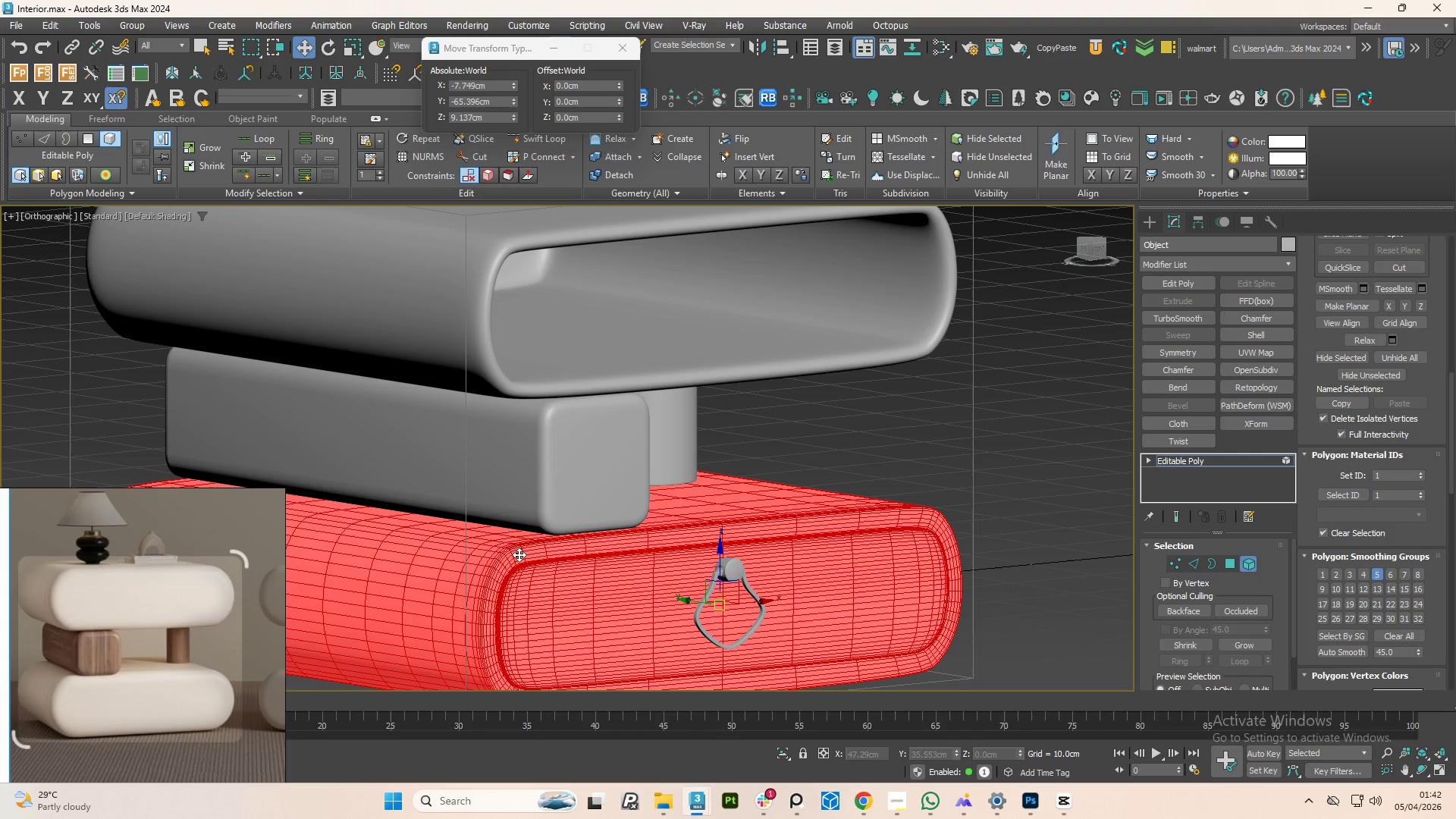 
hold_key(key=ControlLeft, duration=1.52)
left_click([519, 554])
 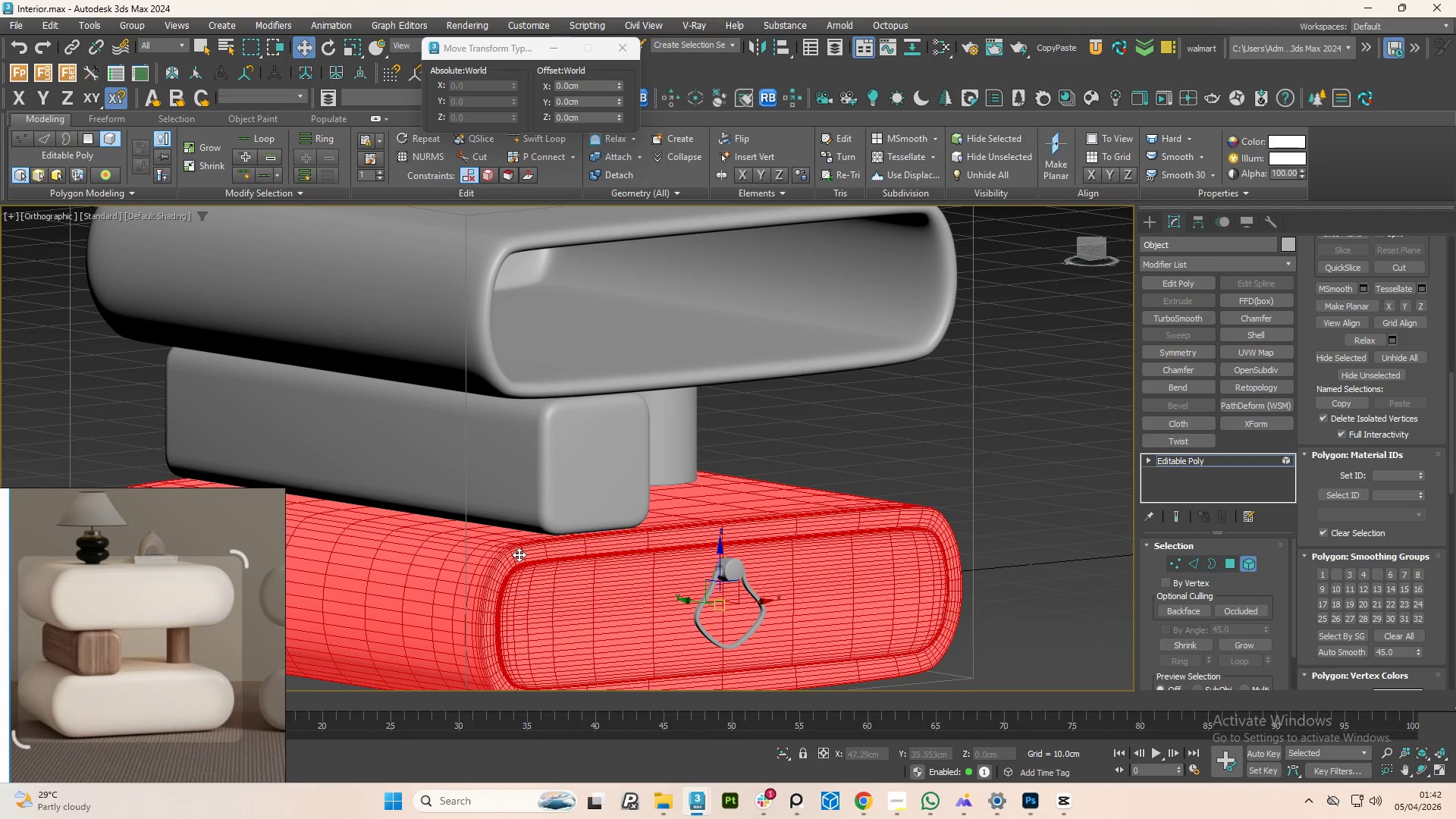 
hold_key(key=ControlLeft, duration=1.5)
 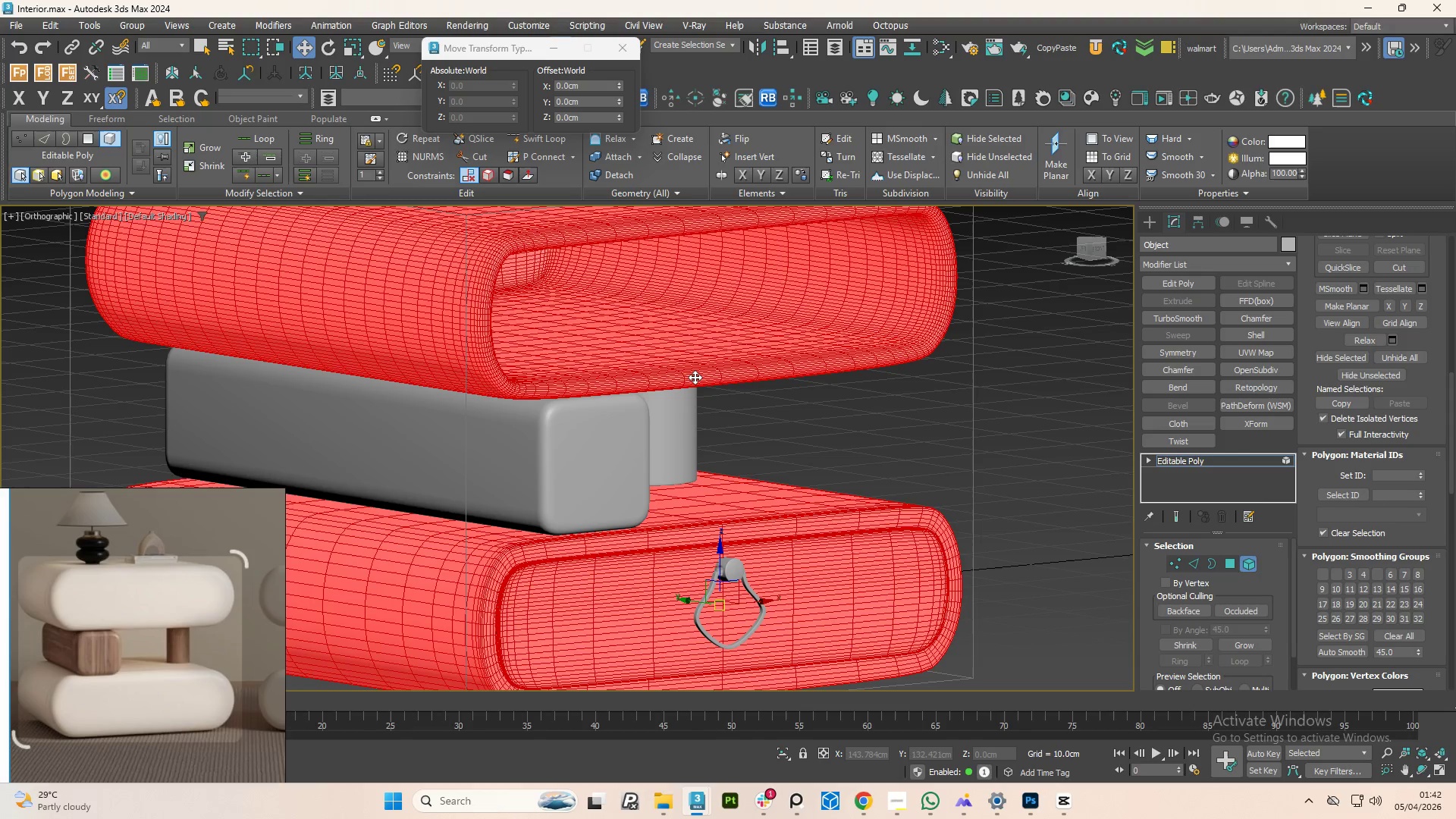 
hold_key(key=ControlLeft, duration=1.01)
left_click([695, 377])
 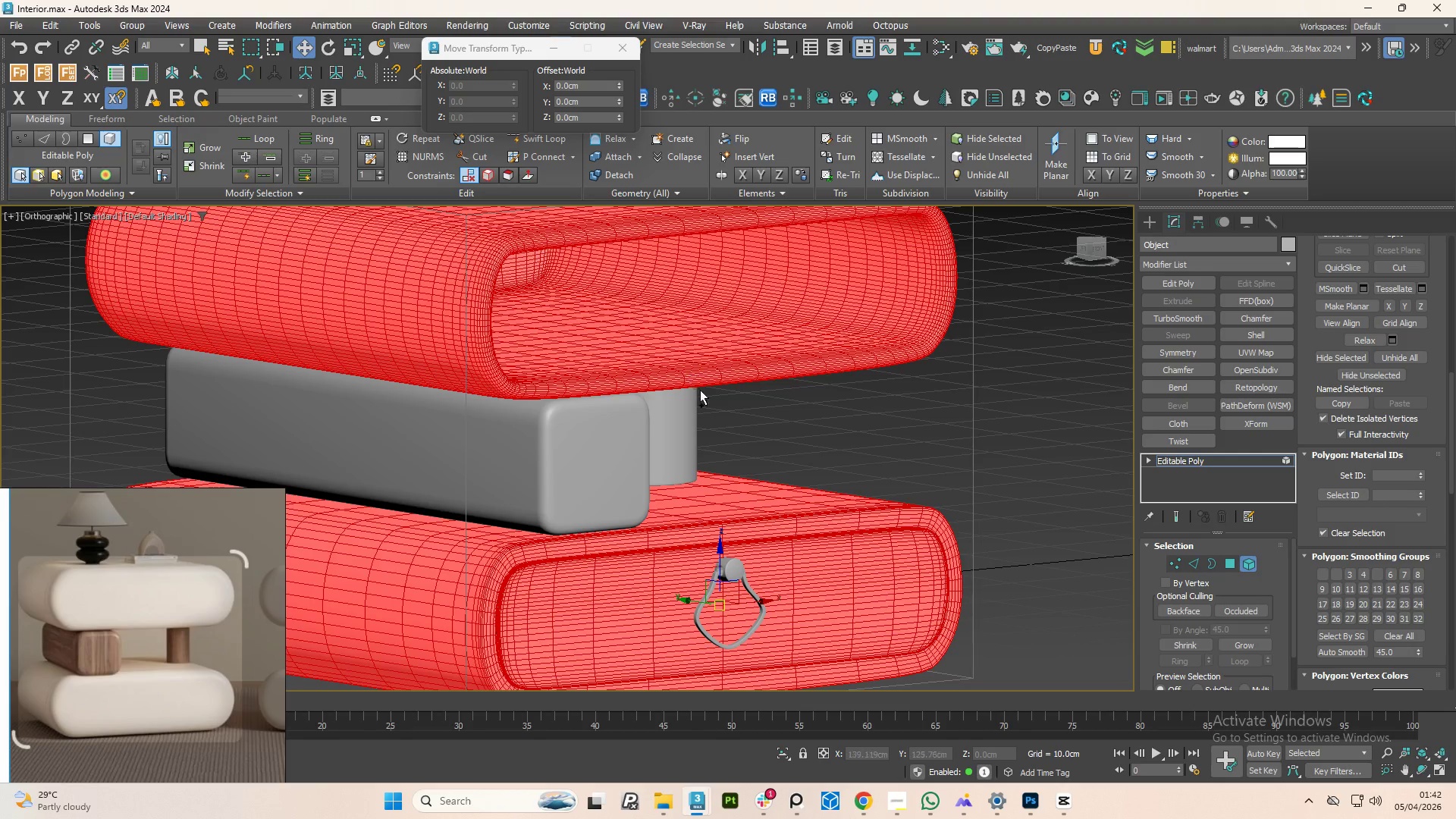 
hold_key(key=ControlLeft, duration=8.55)
left_click([1398, 479])
 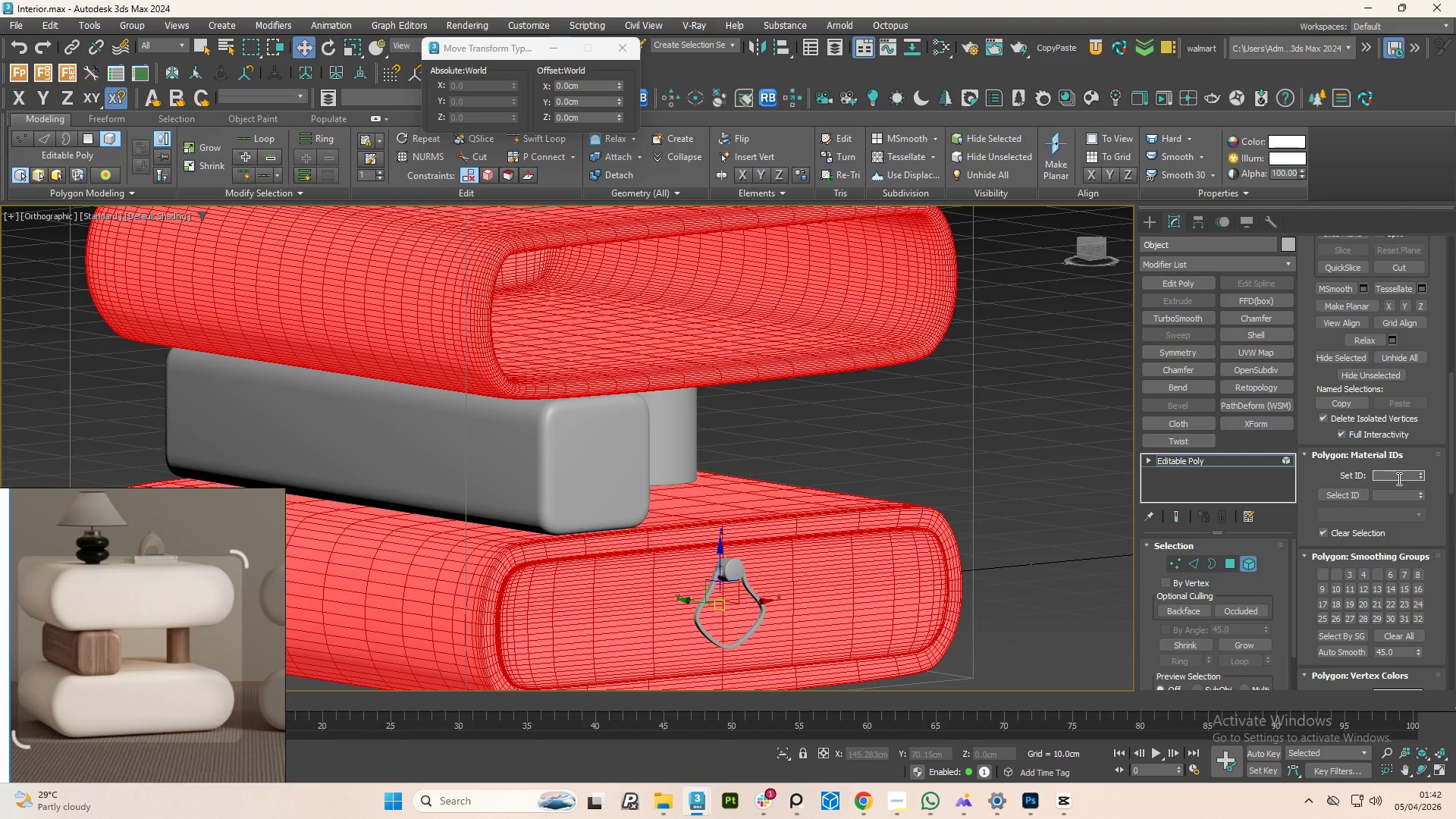 
key(2)
 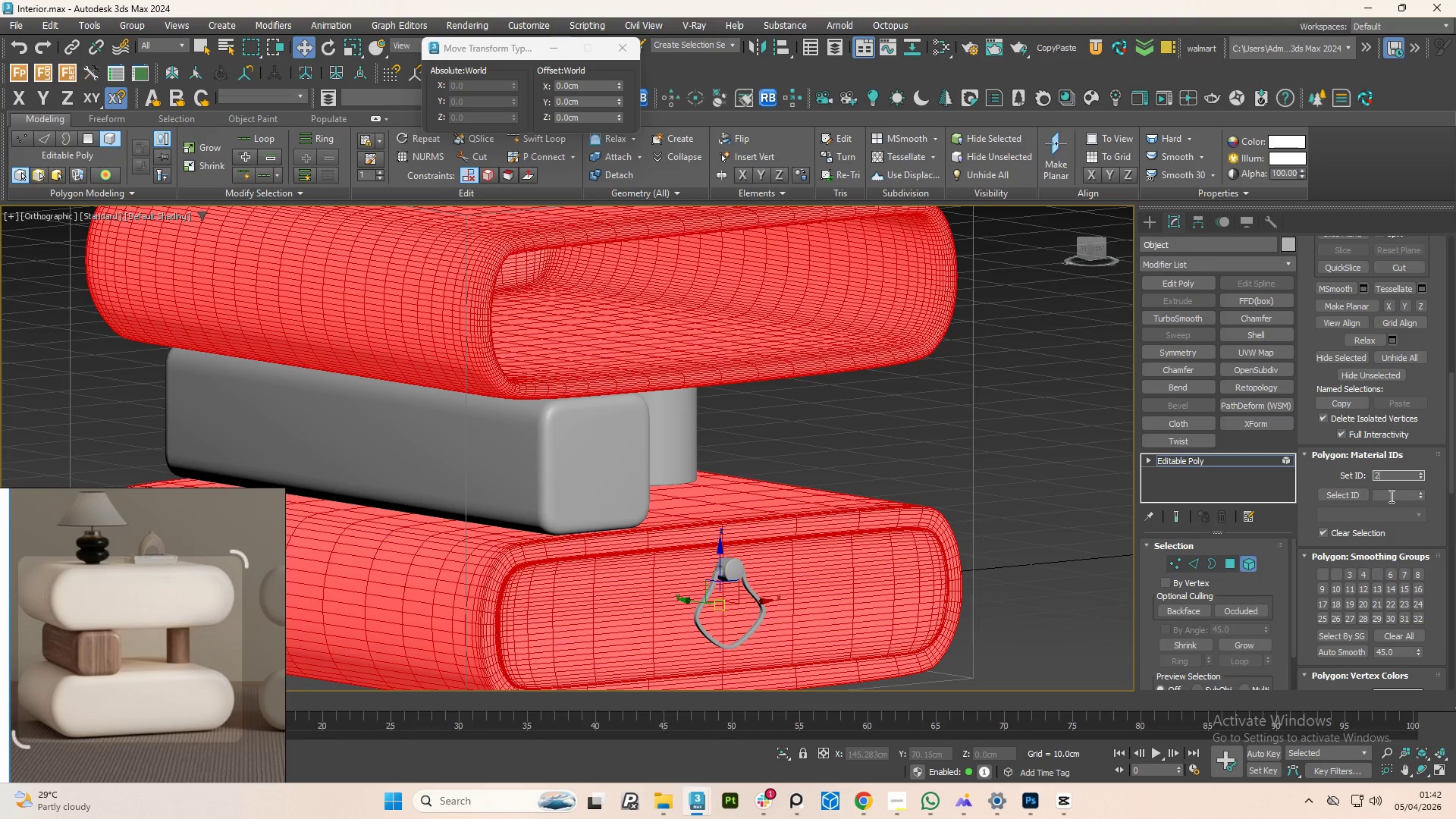 
left_click([1390, 496])
 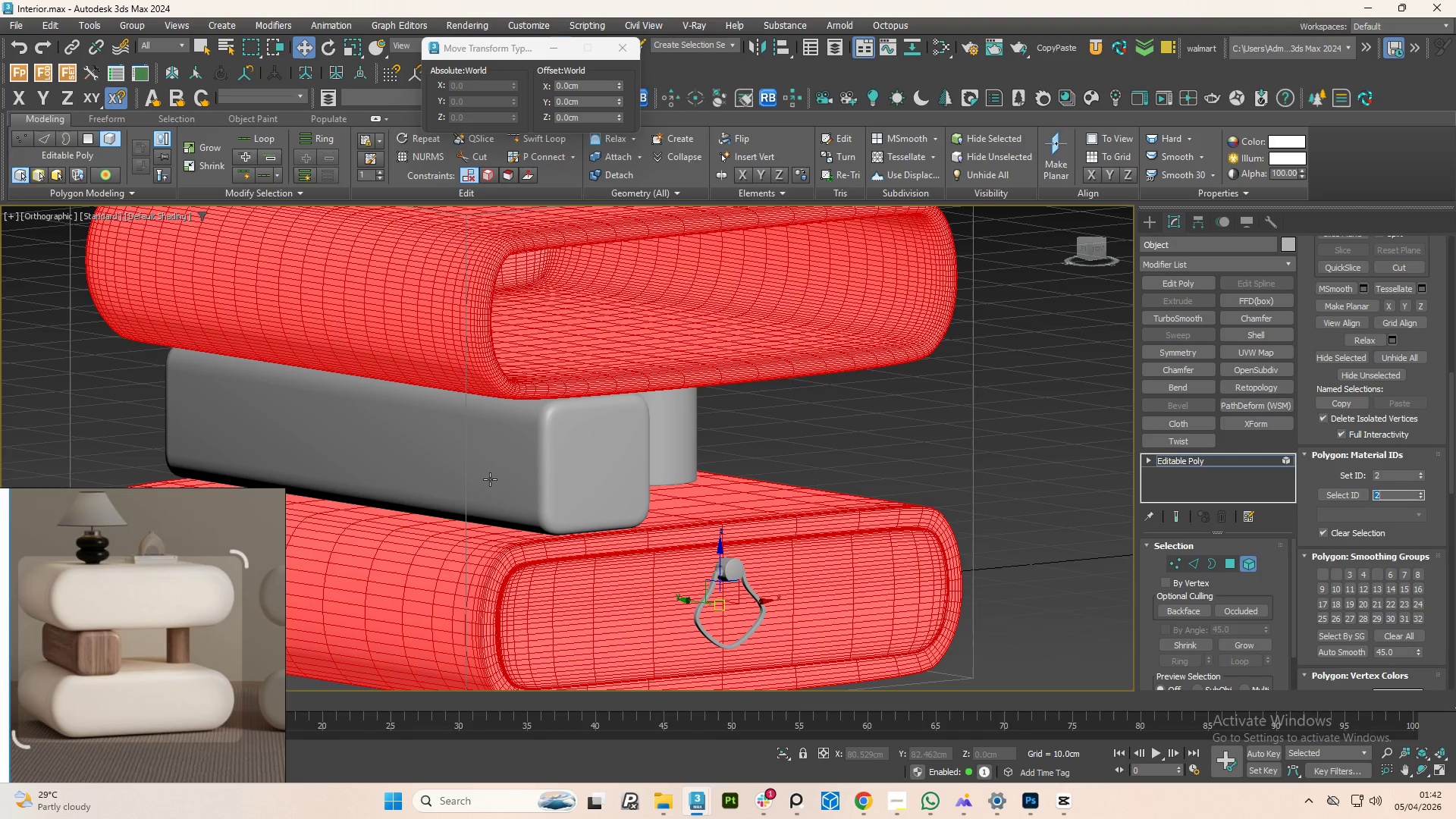 
left_click([540, 485])
 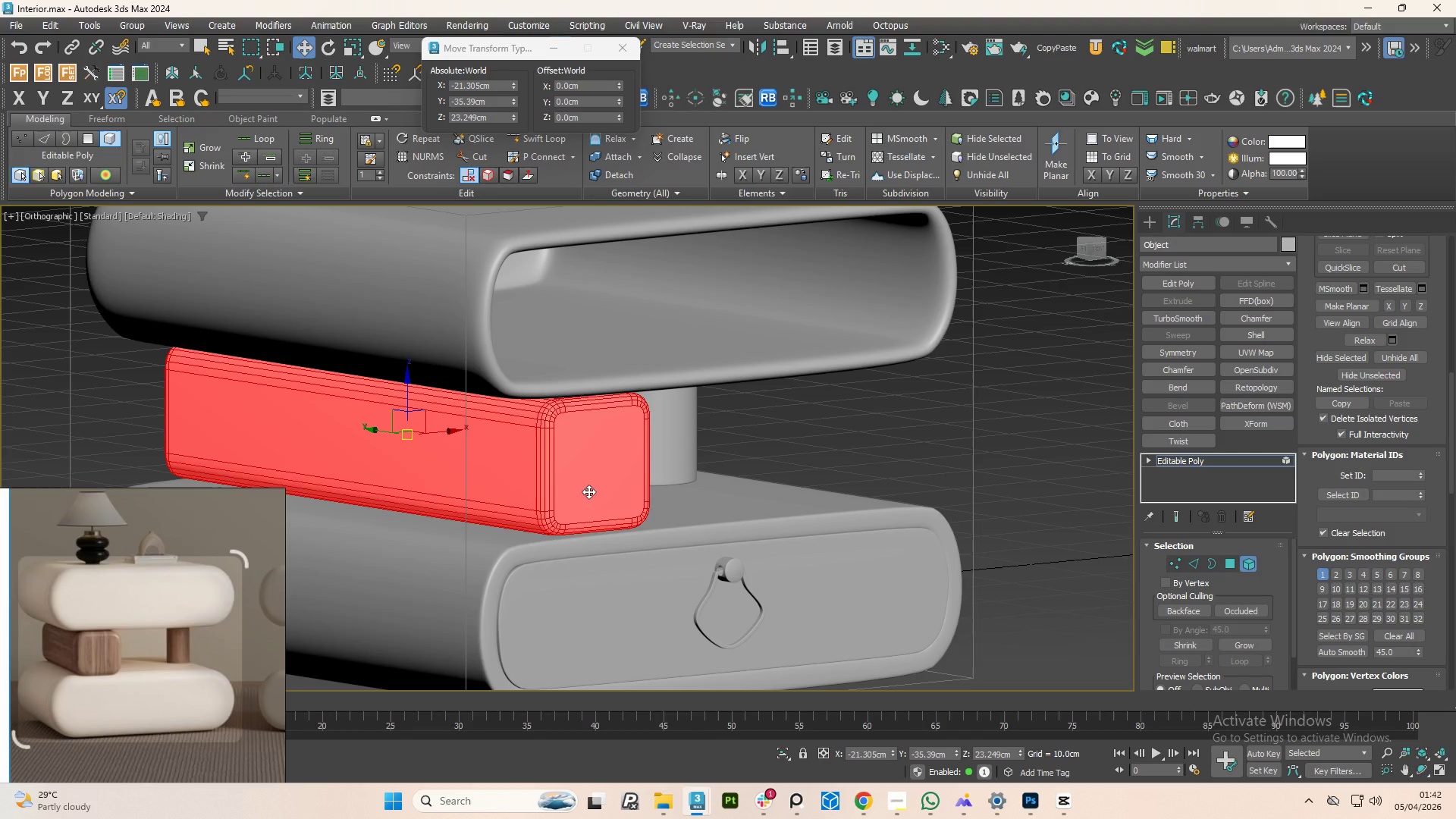 
hold_key(key=AltLeft, duration=0.92)
 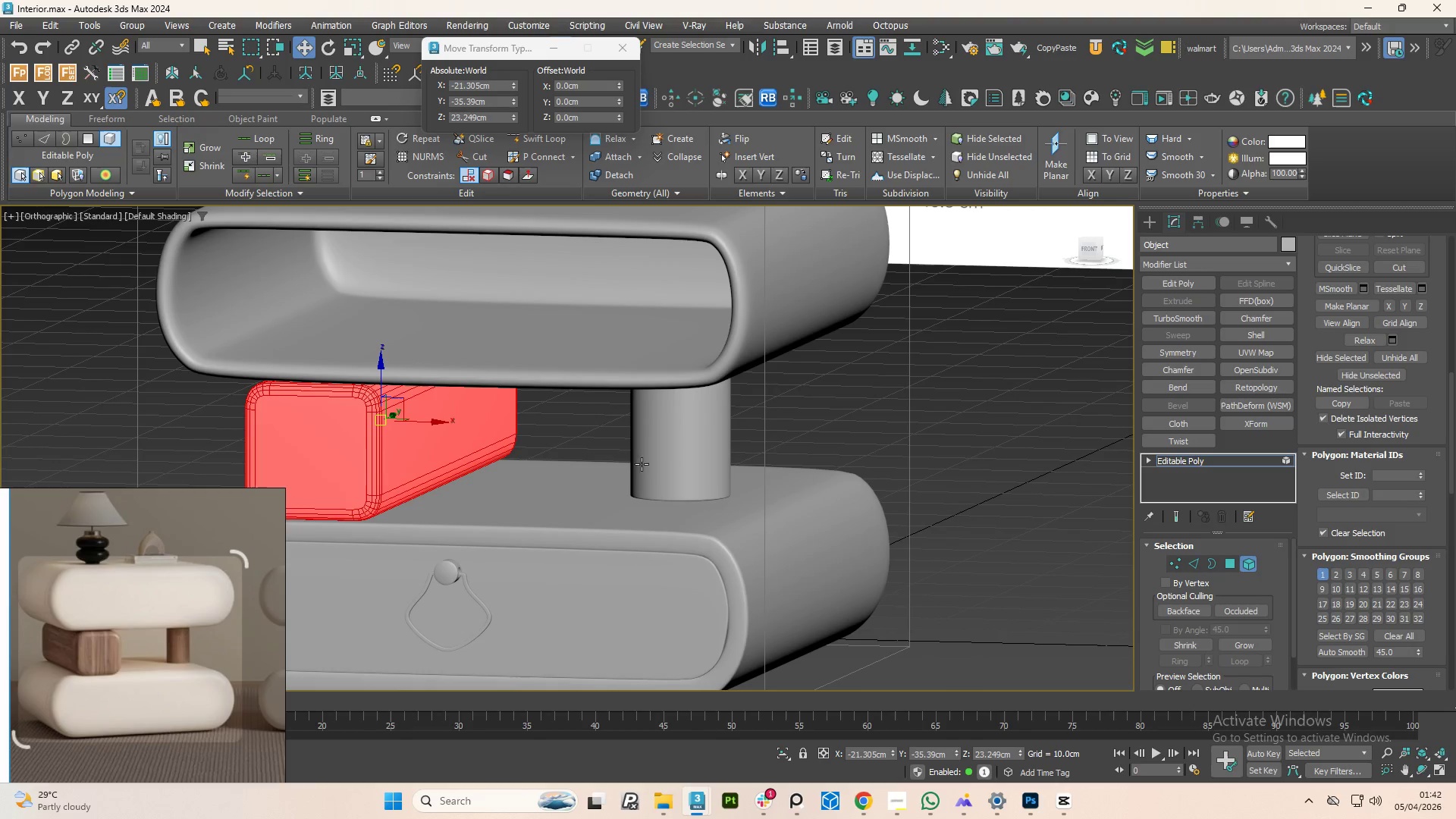 
hold_key(key=ControlLeft, duration=0.72)
left_click([679, 457])
 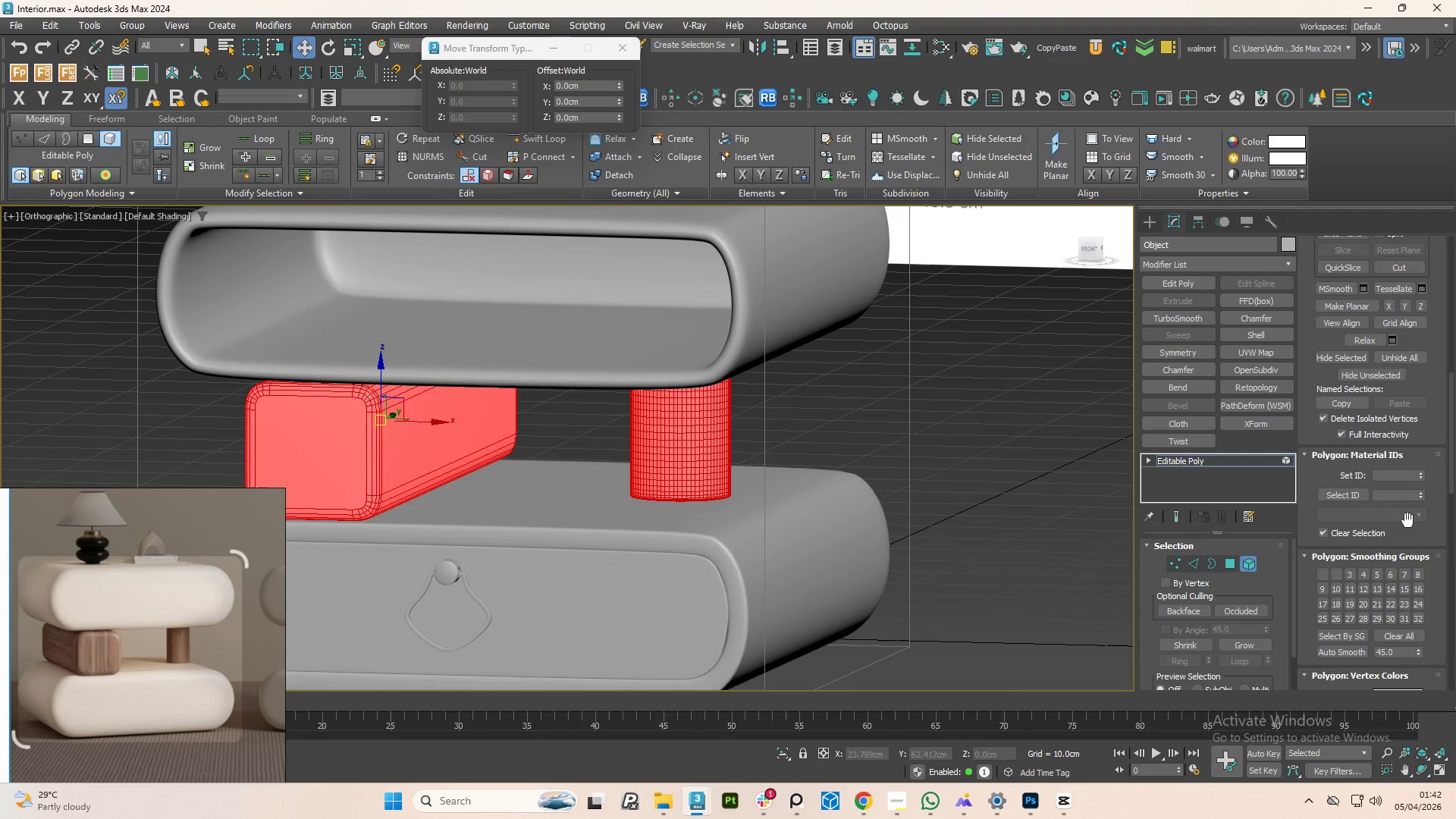 
wait(7.09)
 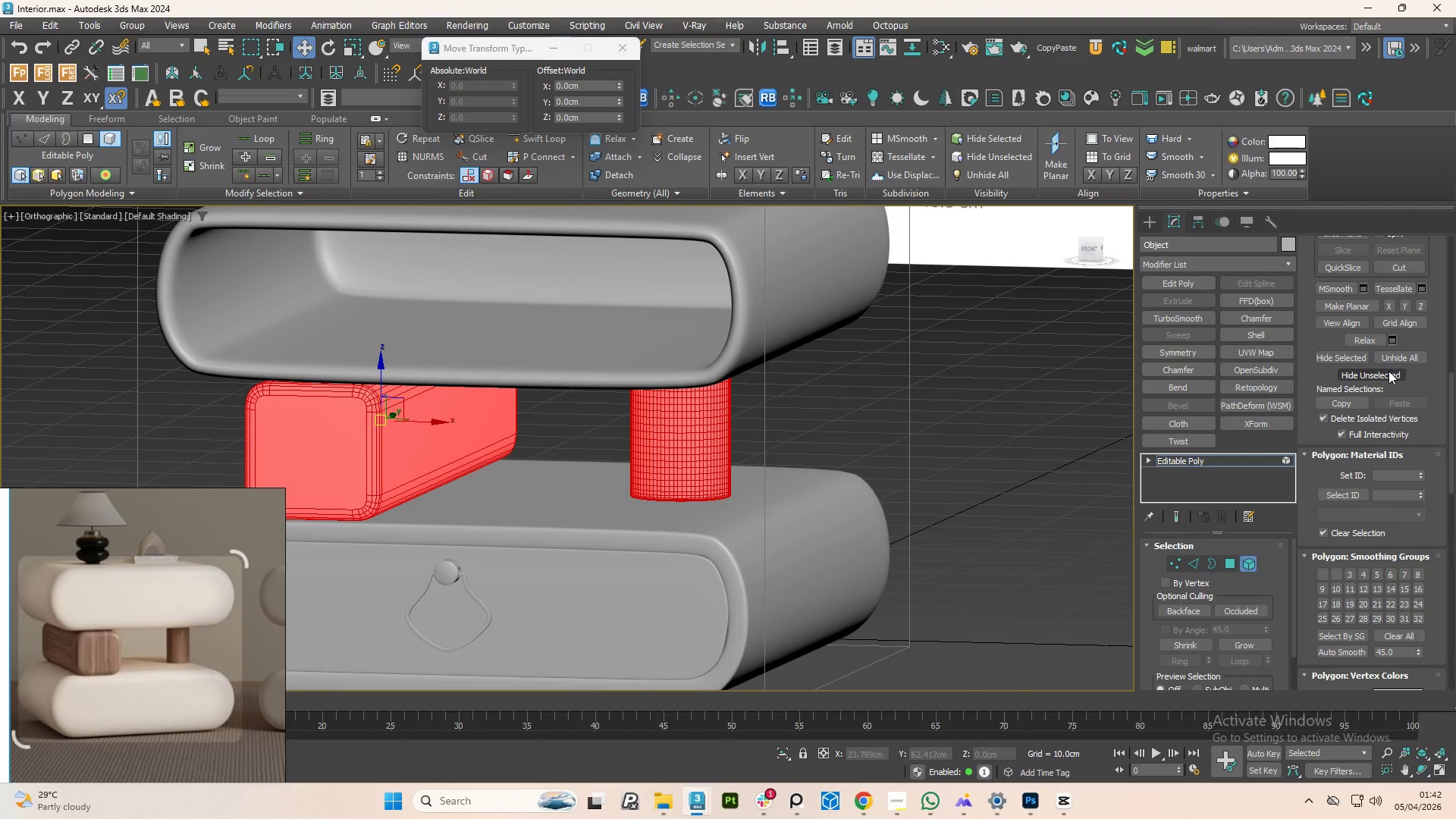 
left_click([1396, 473])
 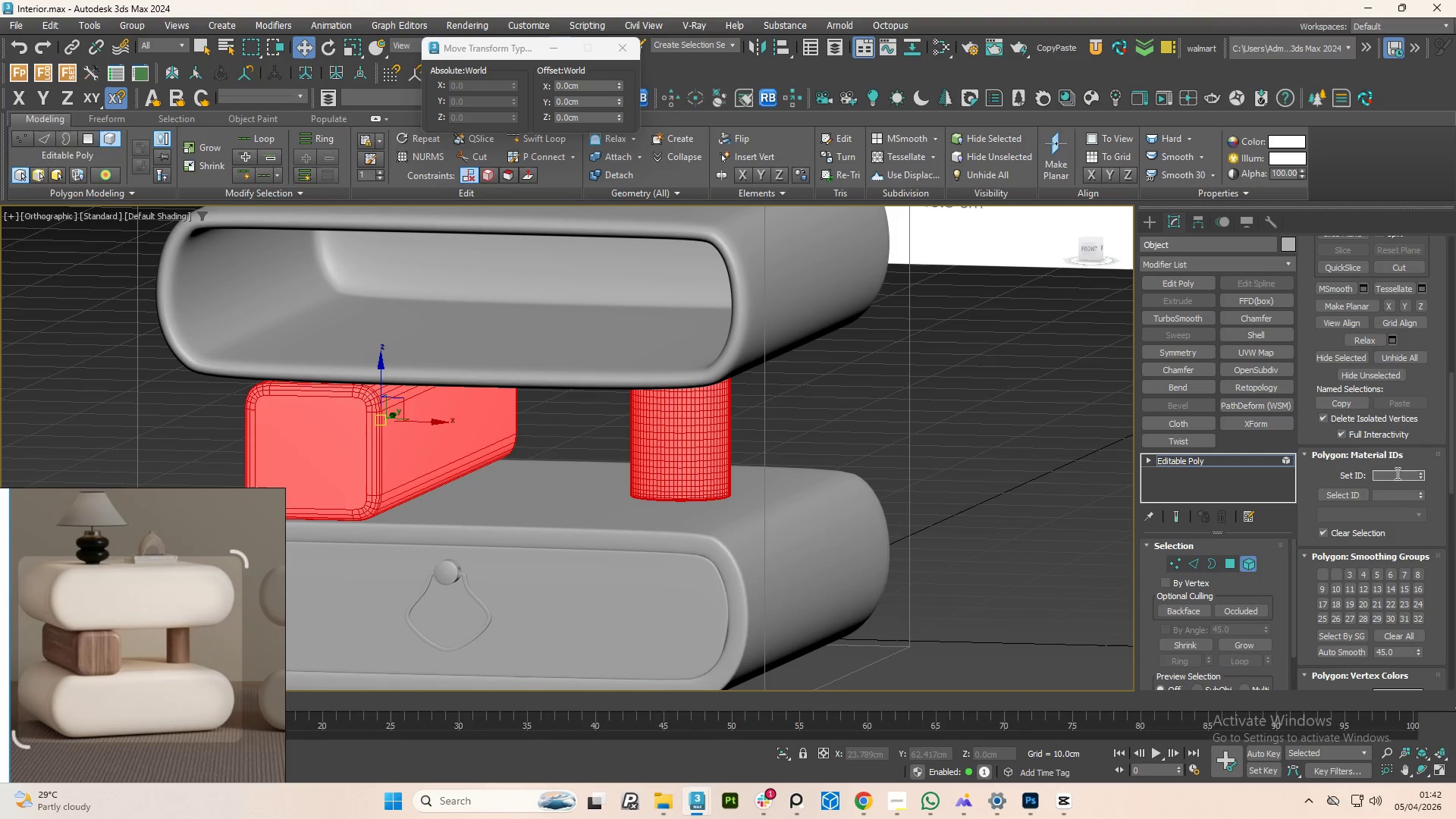 
key(3)
 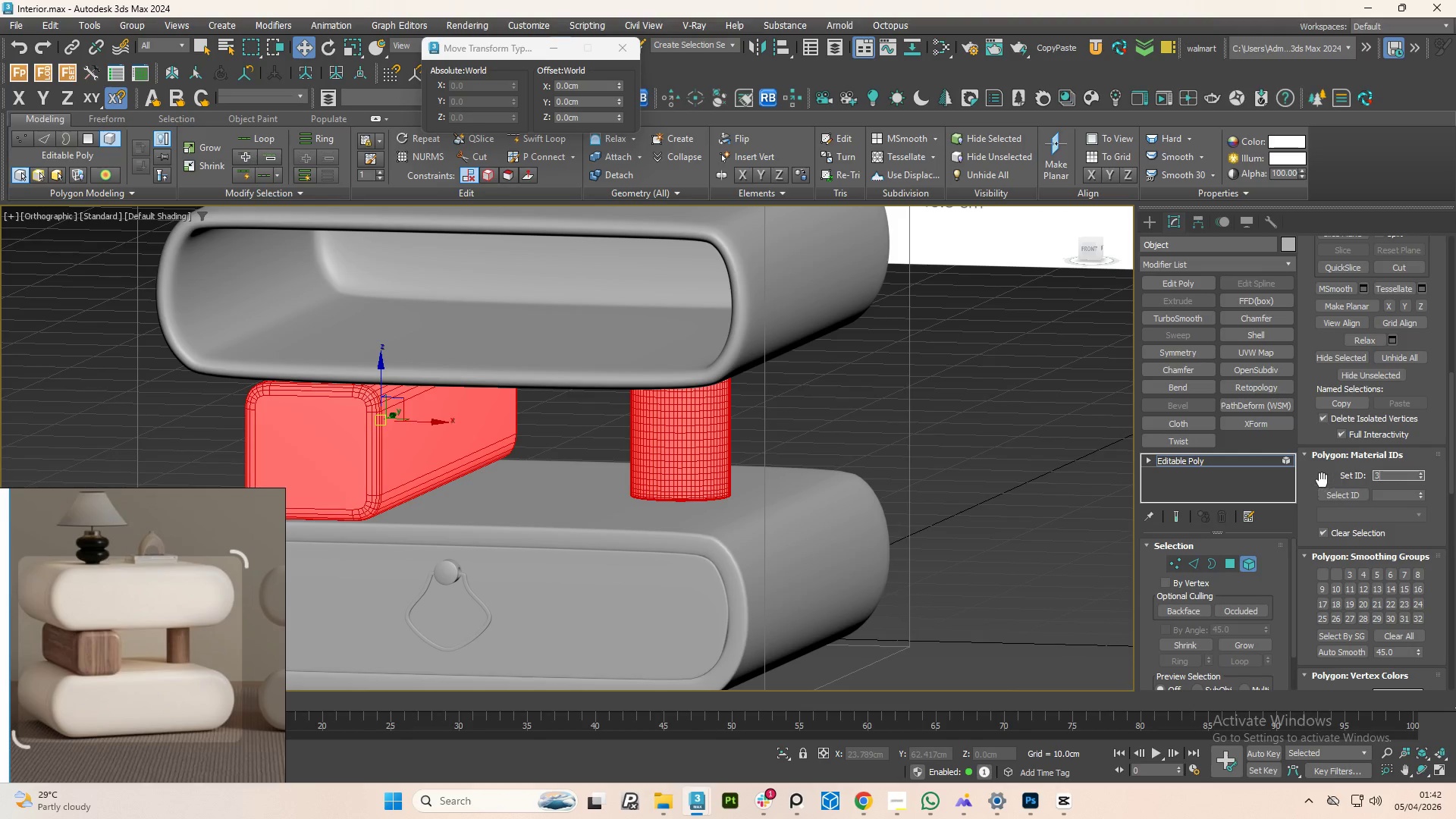 
left_click([1320, 479])
 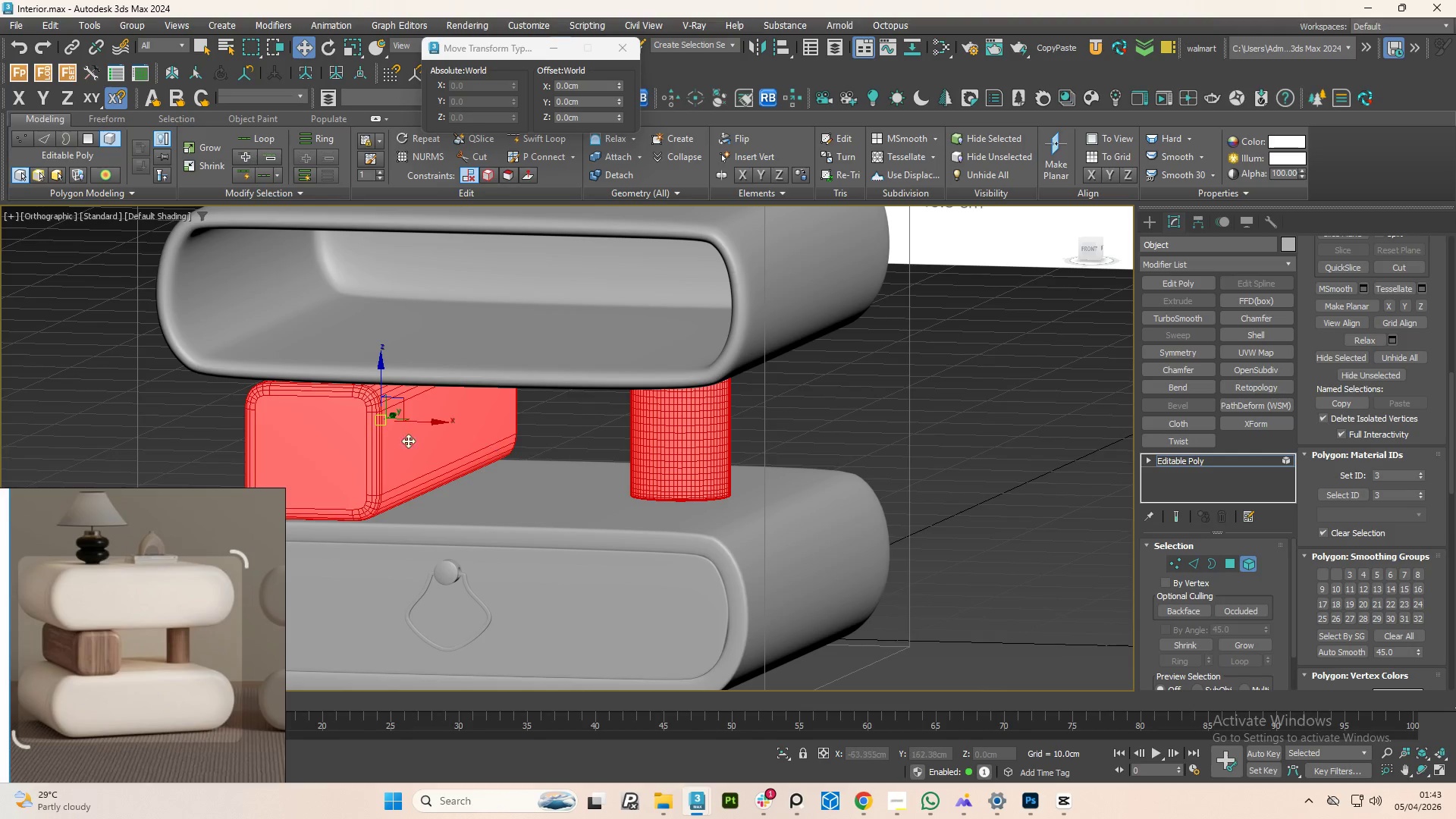 
wait(6.95)
 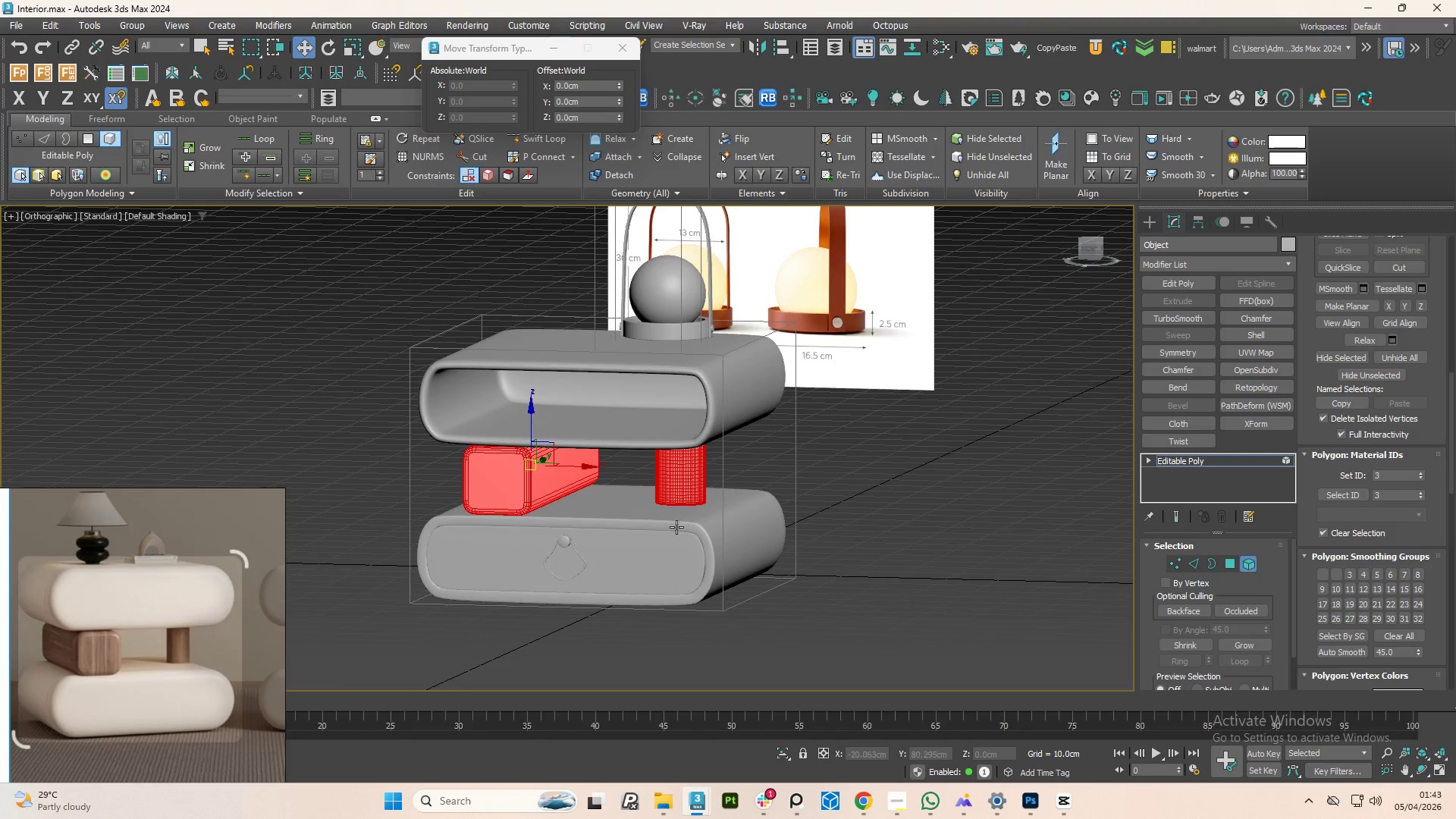 
hold_key(key=AltLeft, duration=1.09)
 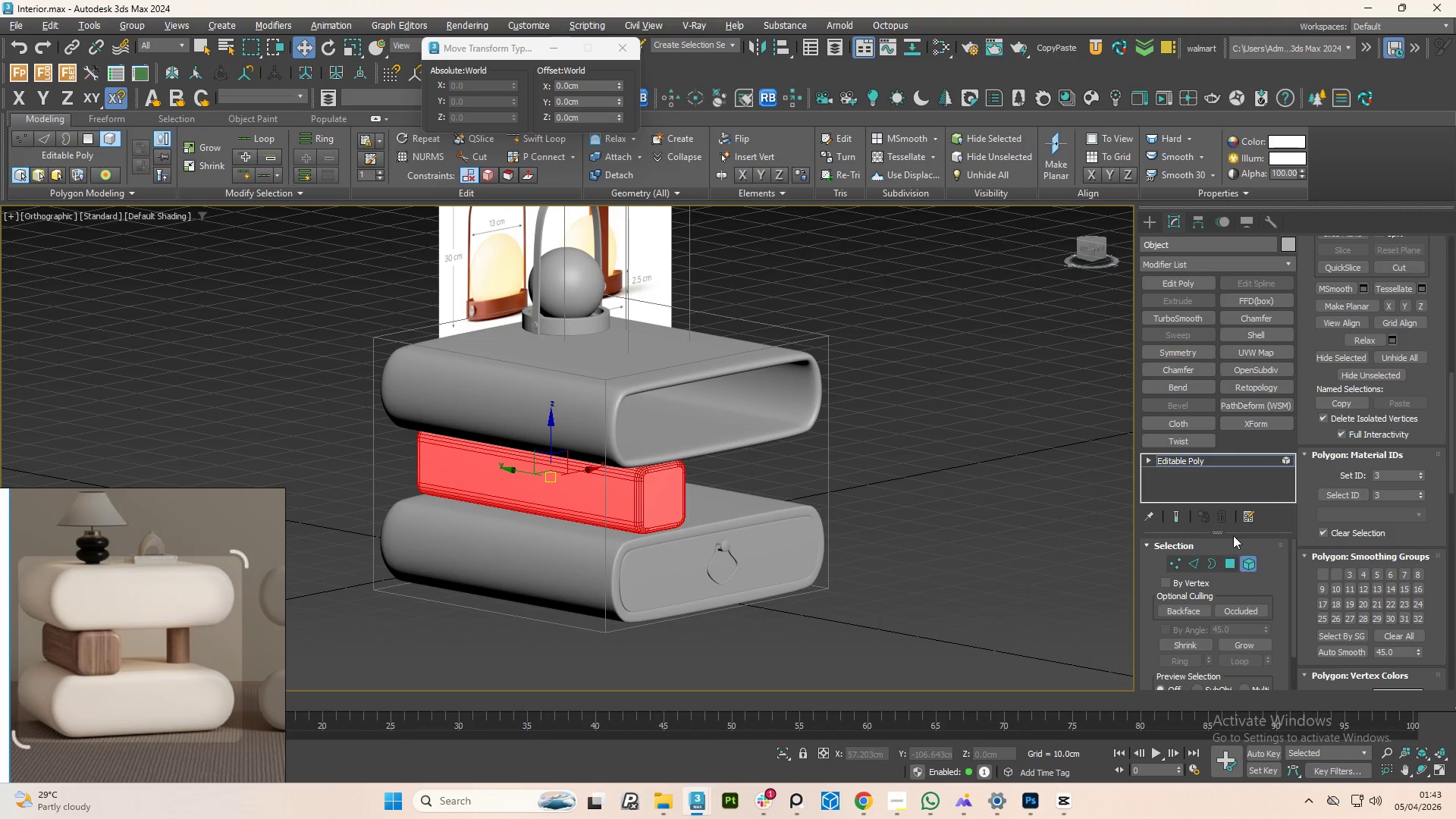 
scroll: coordinate [682, 510], scroll_direction: down, amount: 2.0
 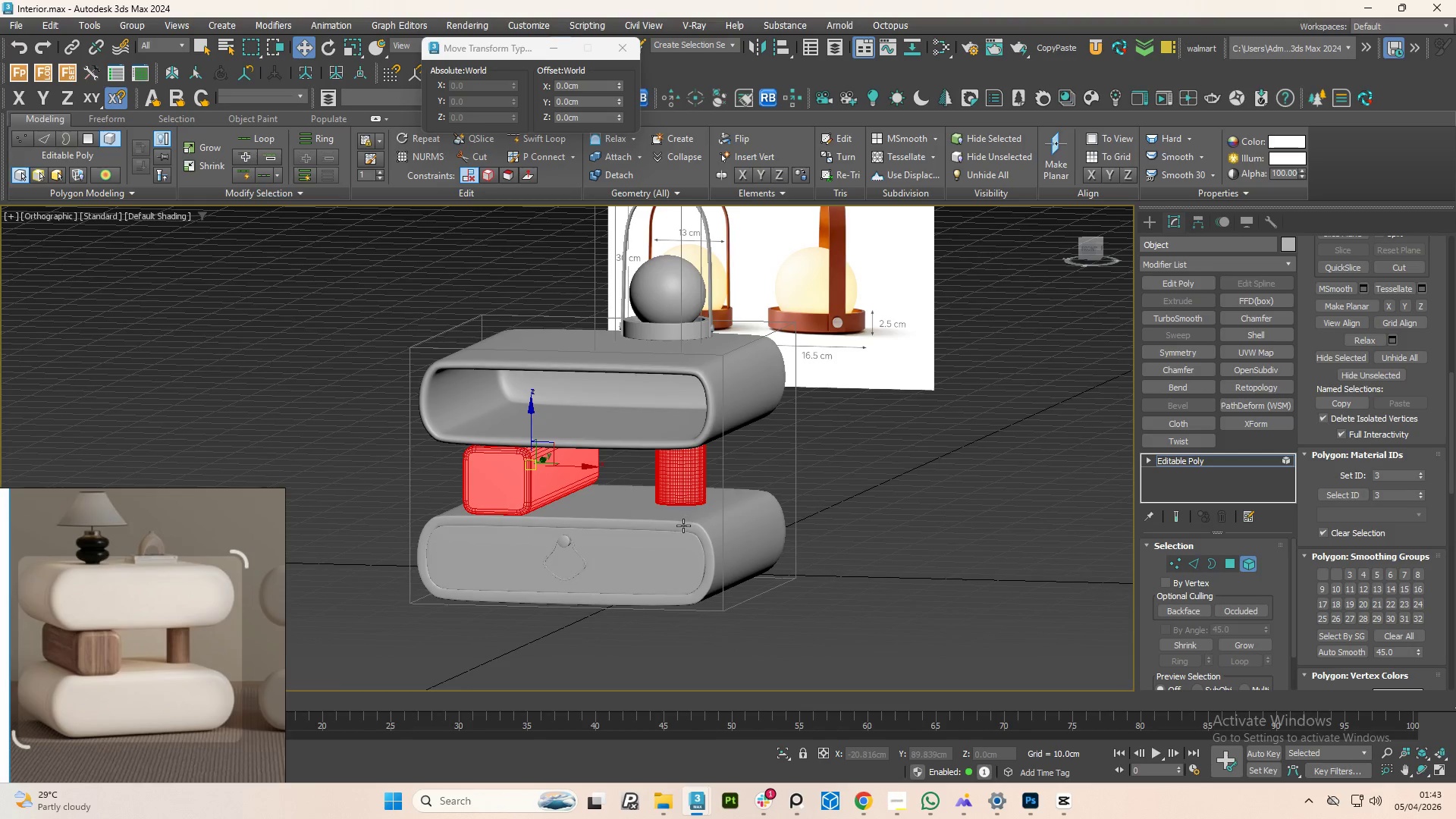 
left_click([1281, 460])
 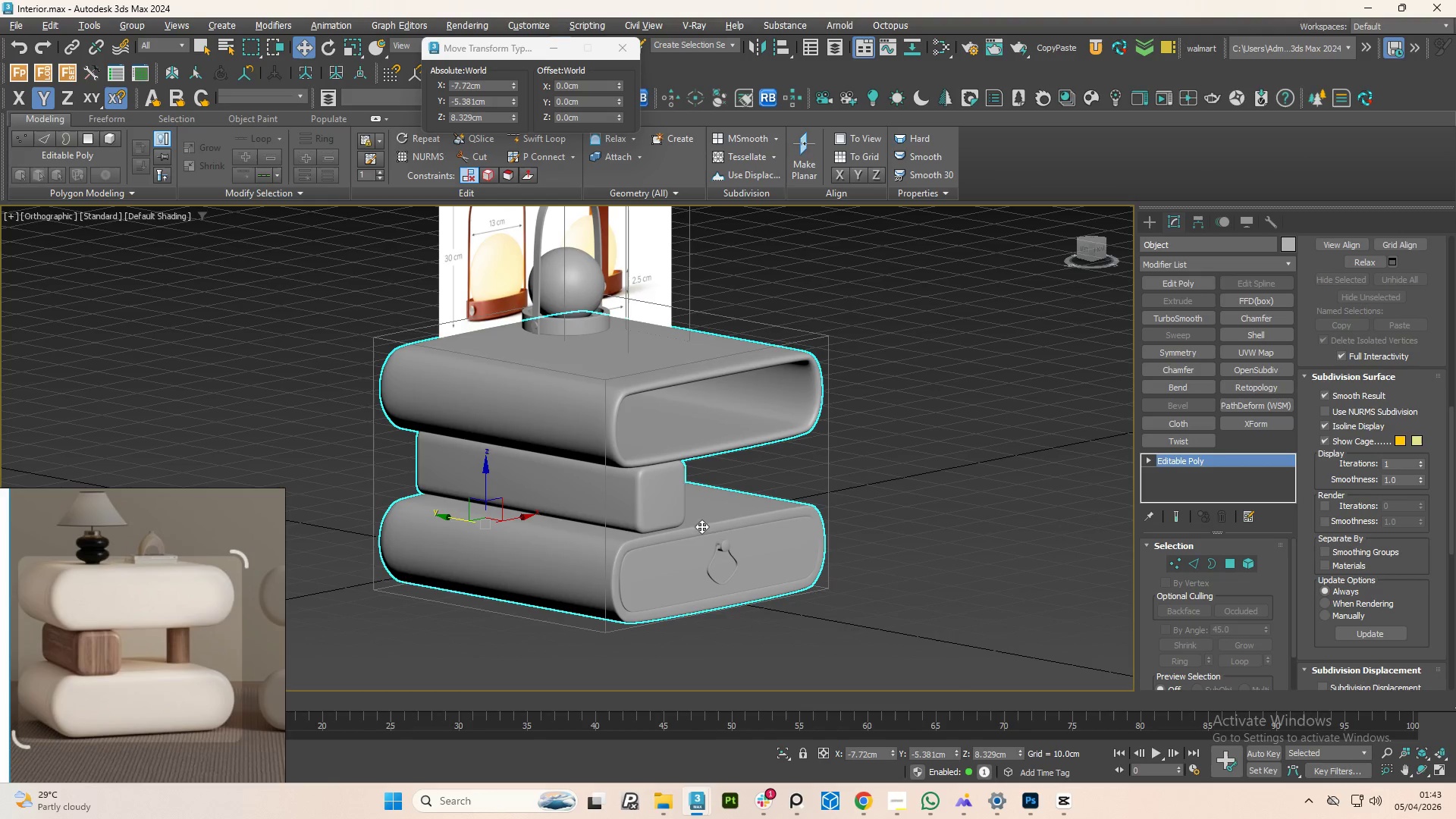 
hold_key(key=AltLeft, duration=0.75)
 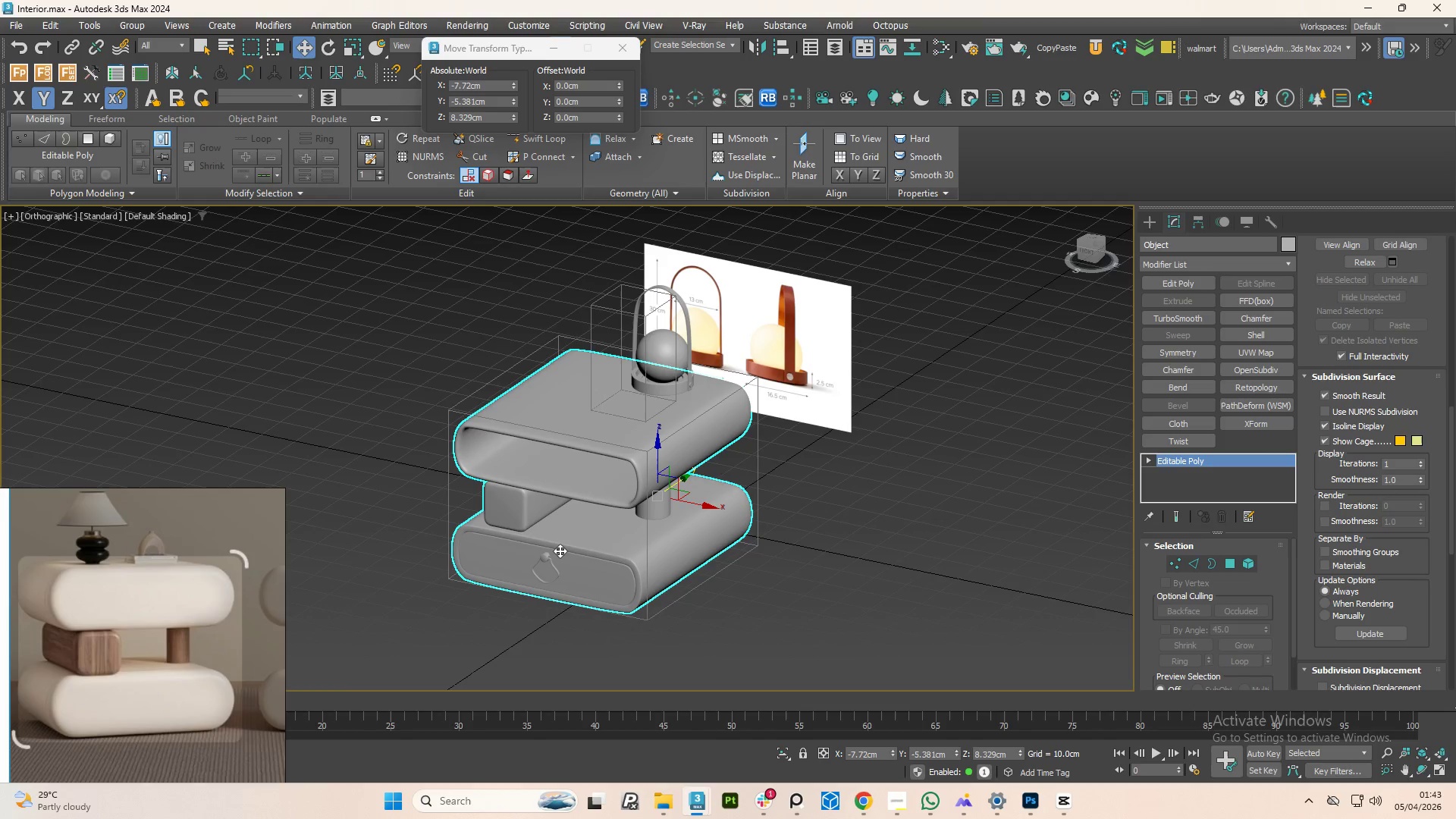 
scroll: coordinate [604, 514], scroll_direction: down, amount: 1.0
 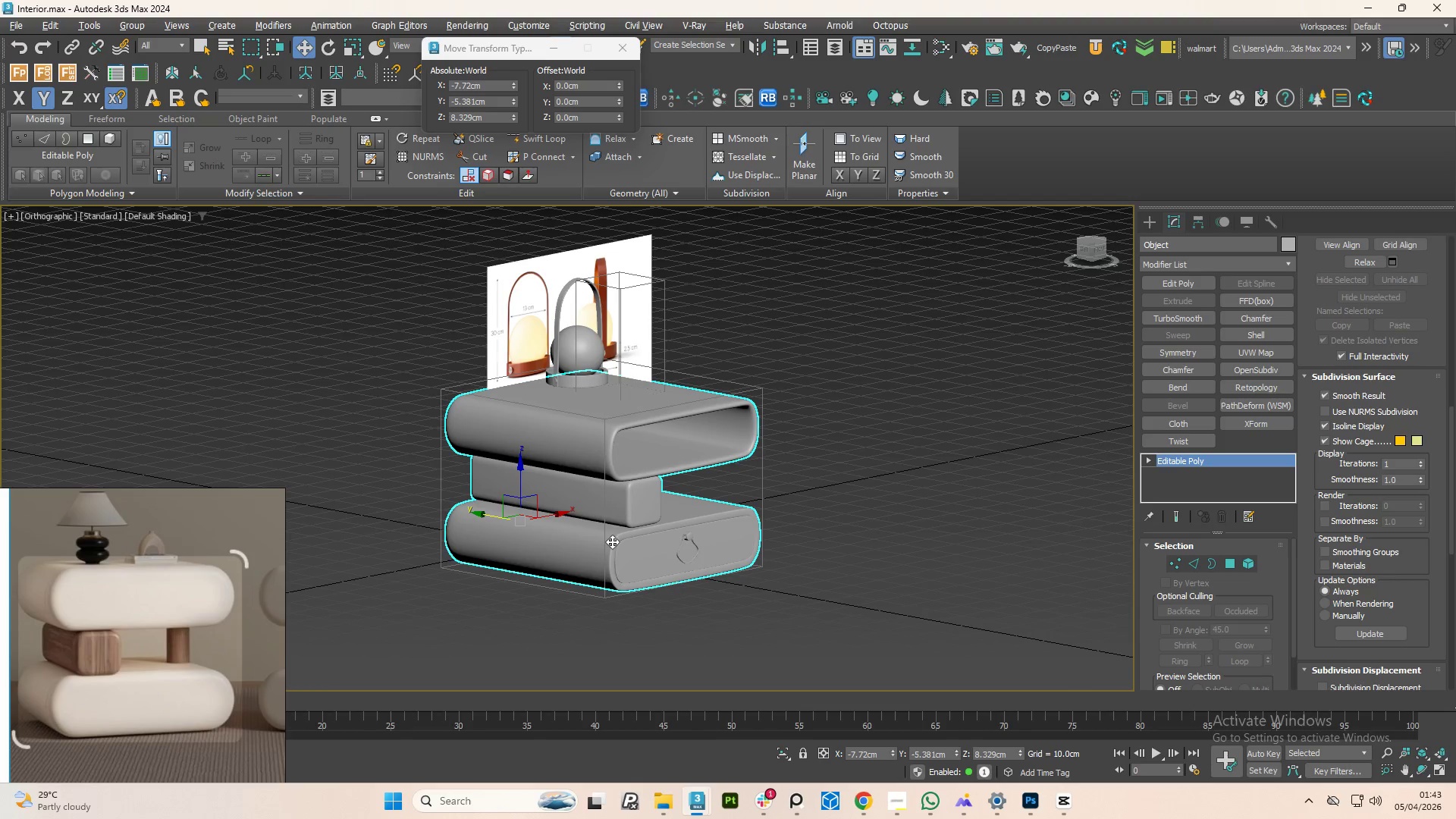 
key(Control+S)
 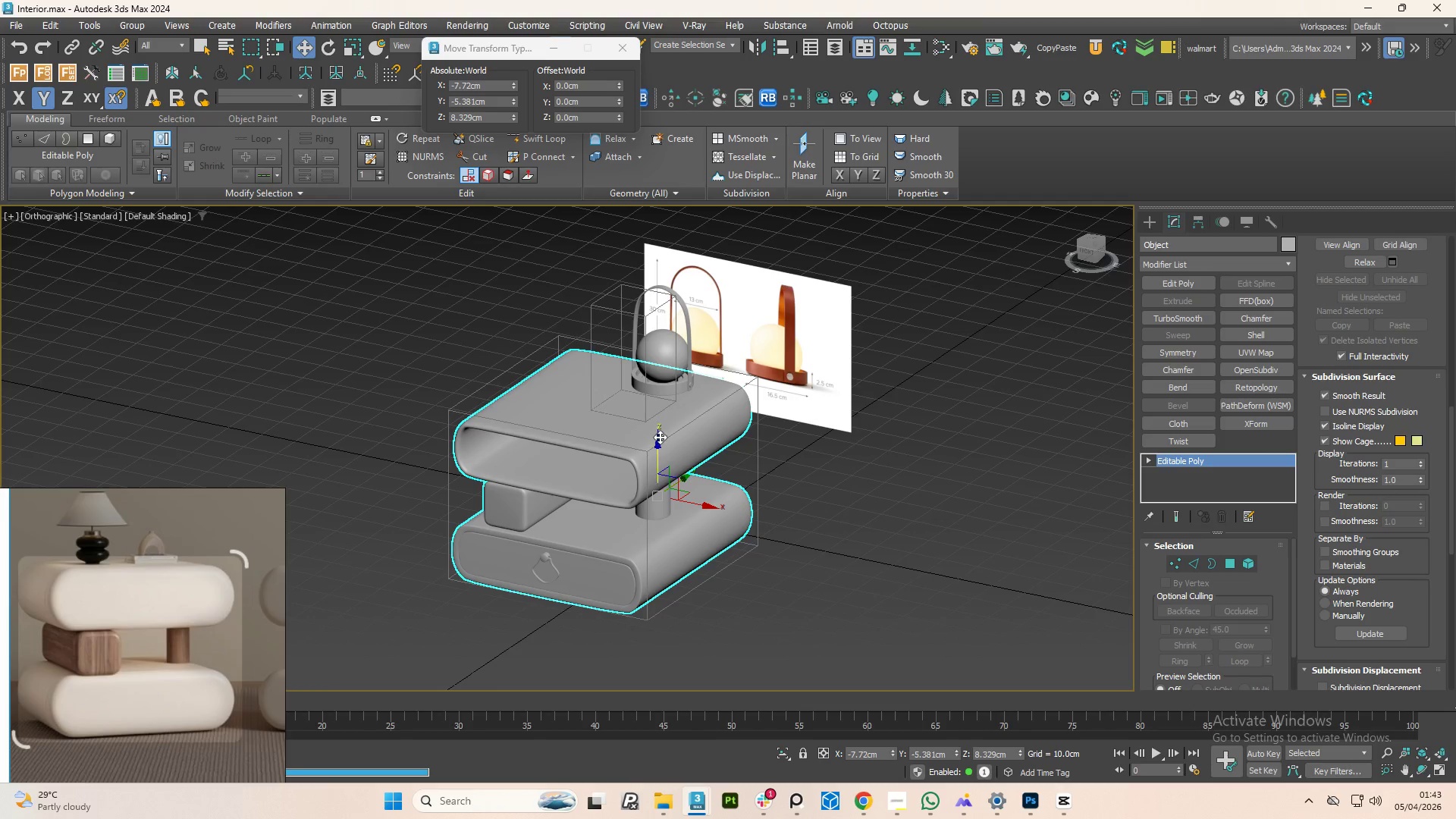 
scroll: coordinate [660, 437], scroll_direction: up, amount: 2.0
 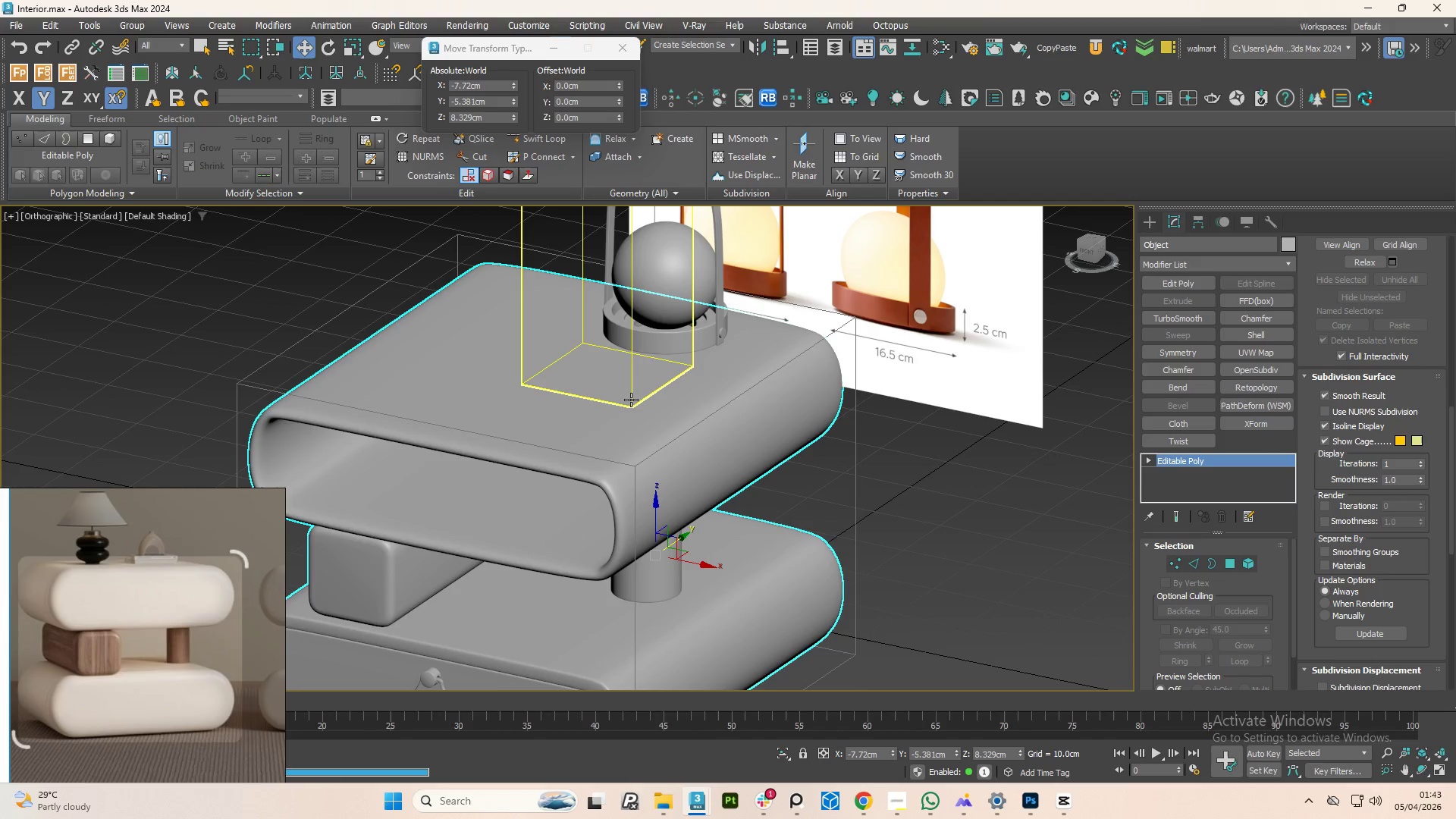 
left_click([631, 400])
 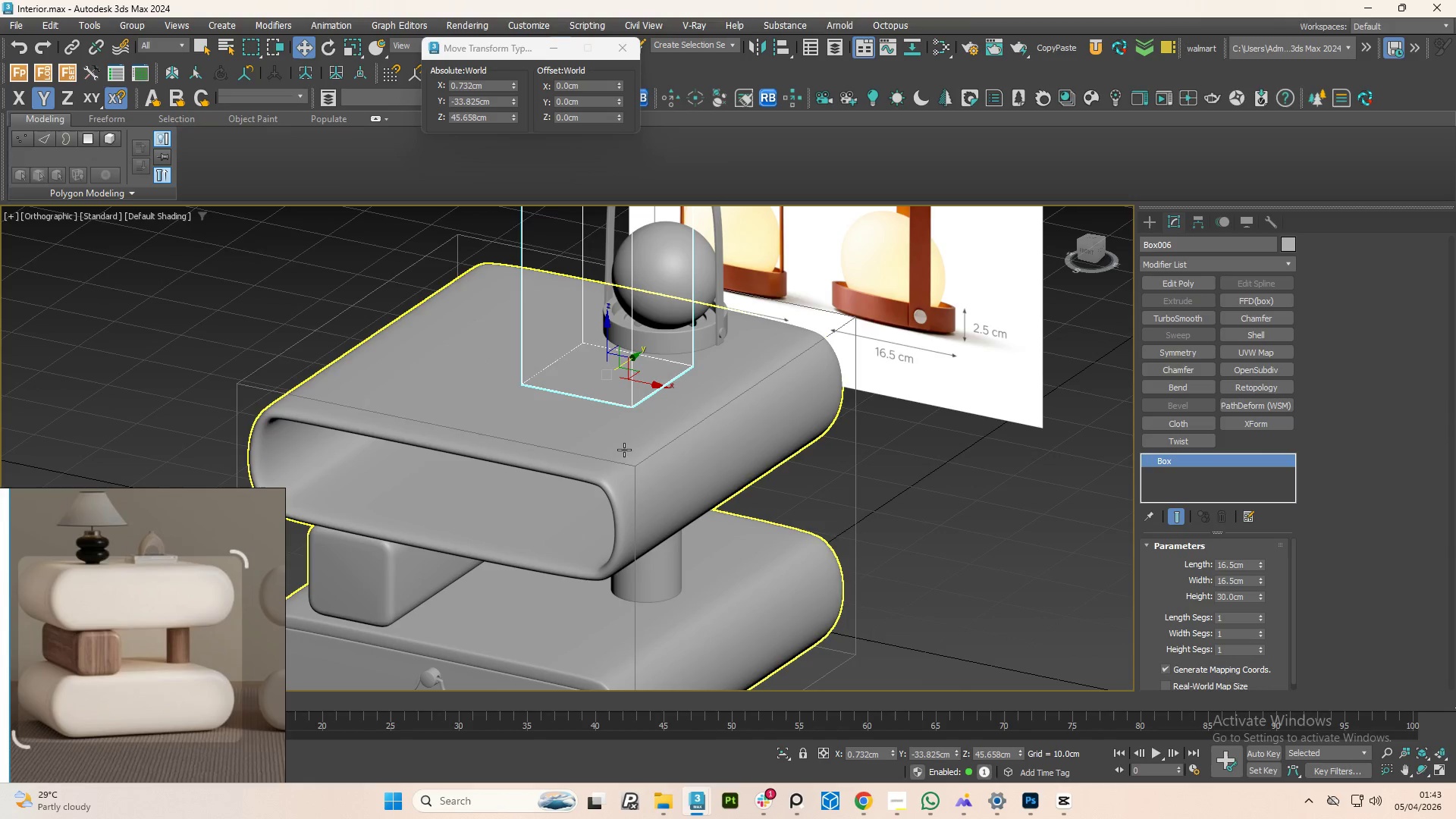 
hold_key(key=ControlLeft, duration=0.81)
left_click([636, 471])
 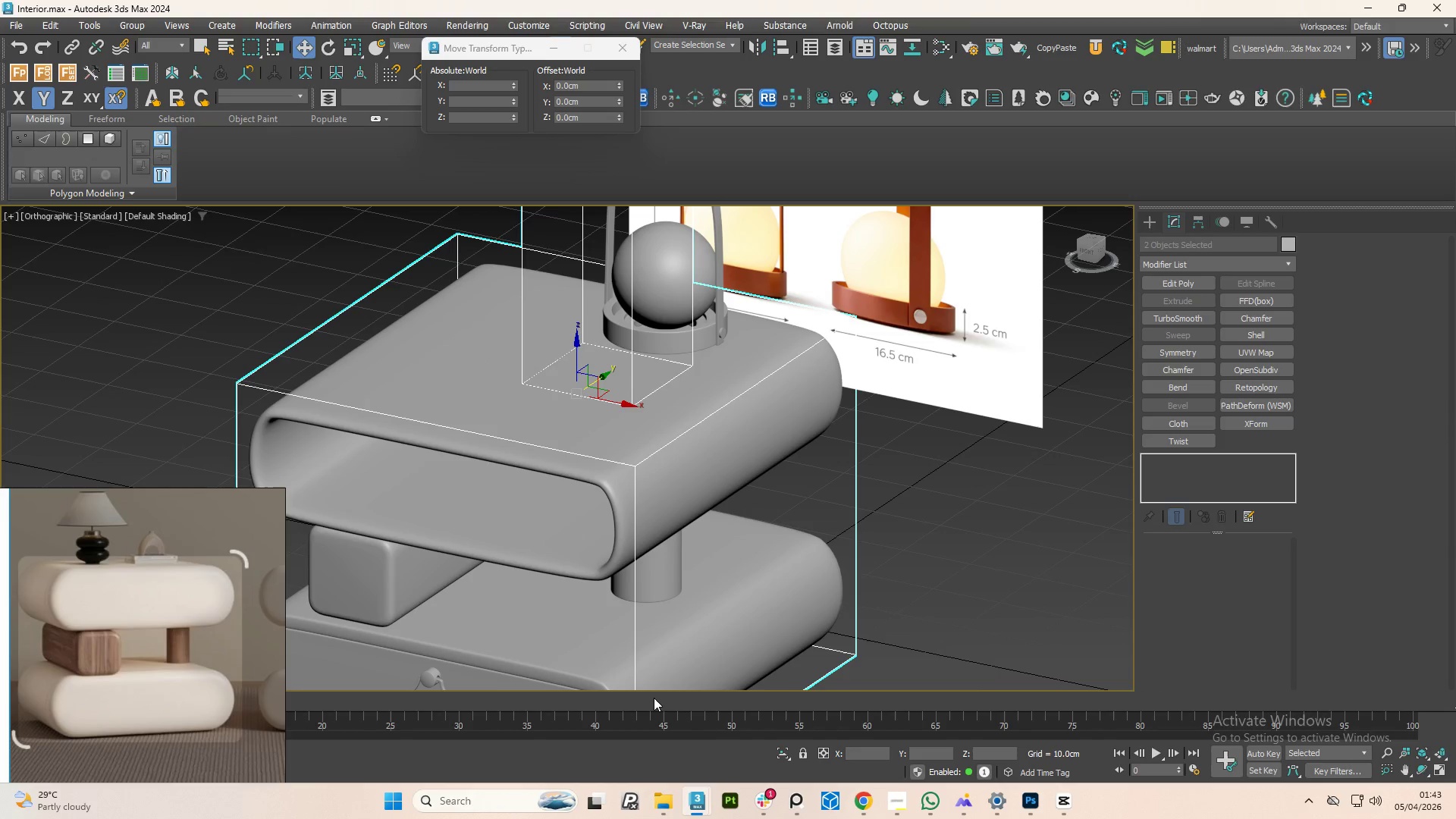 
key(Delete)
 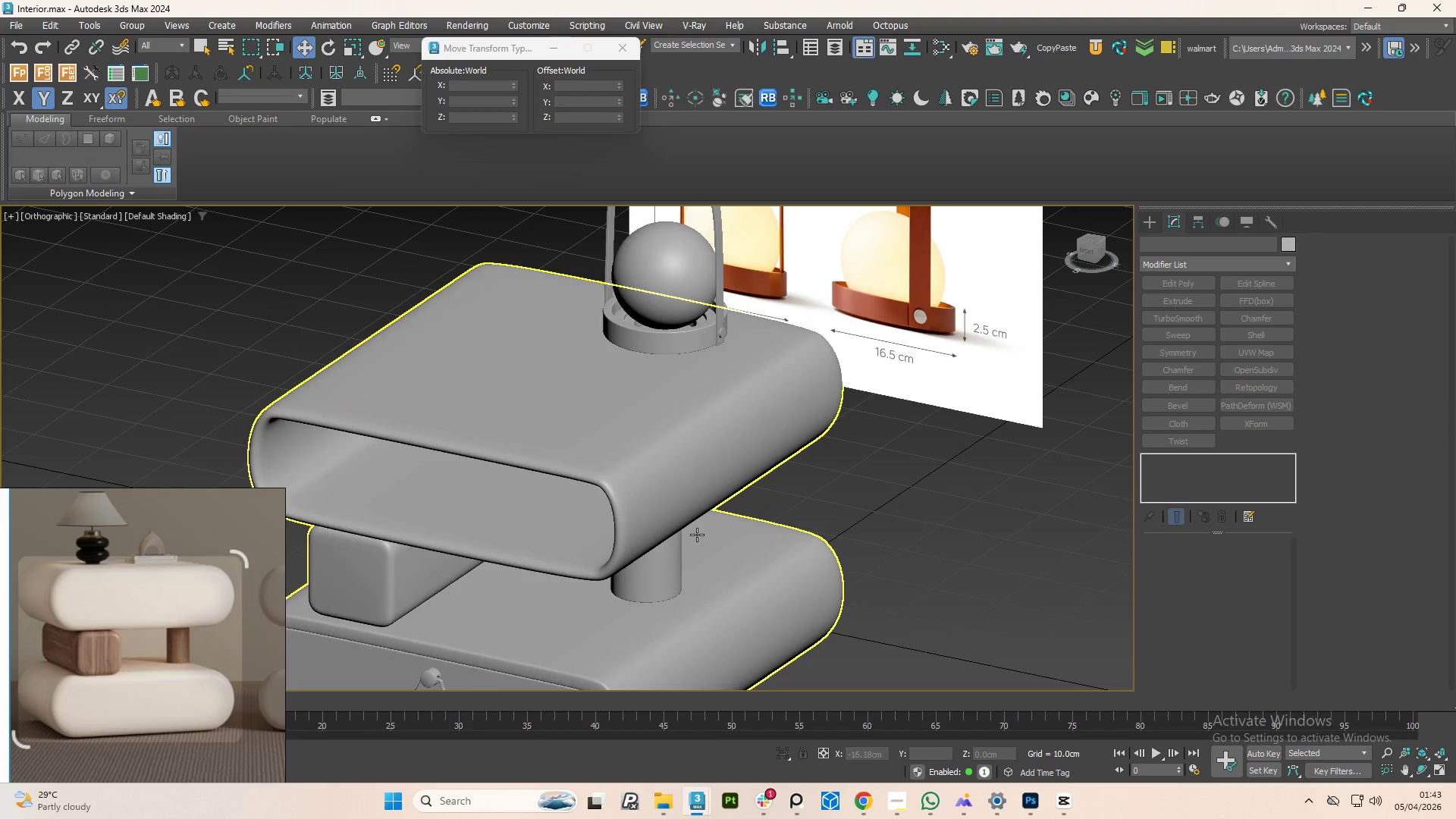 
scroll: coordinate [697, 531], scroll_direction: down, amount: 2.0
 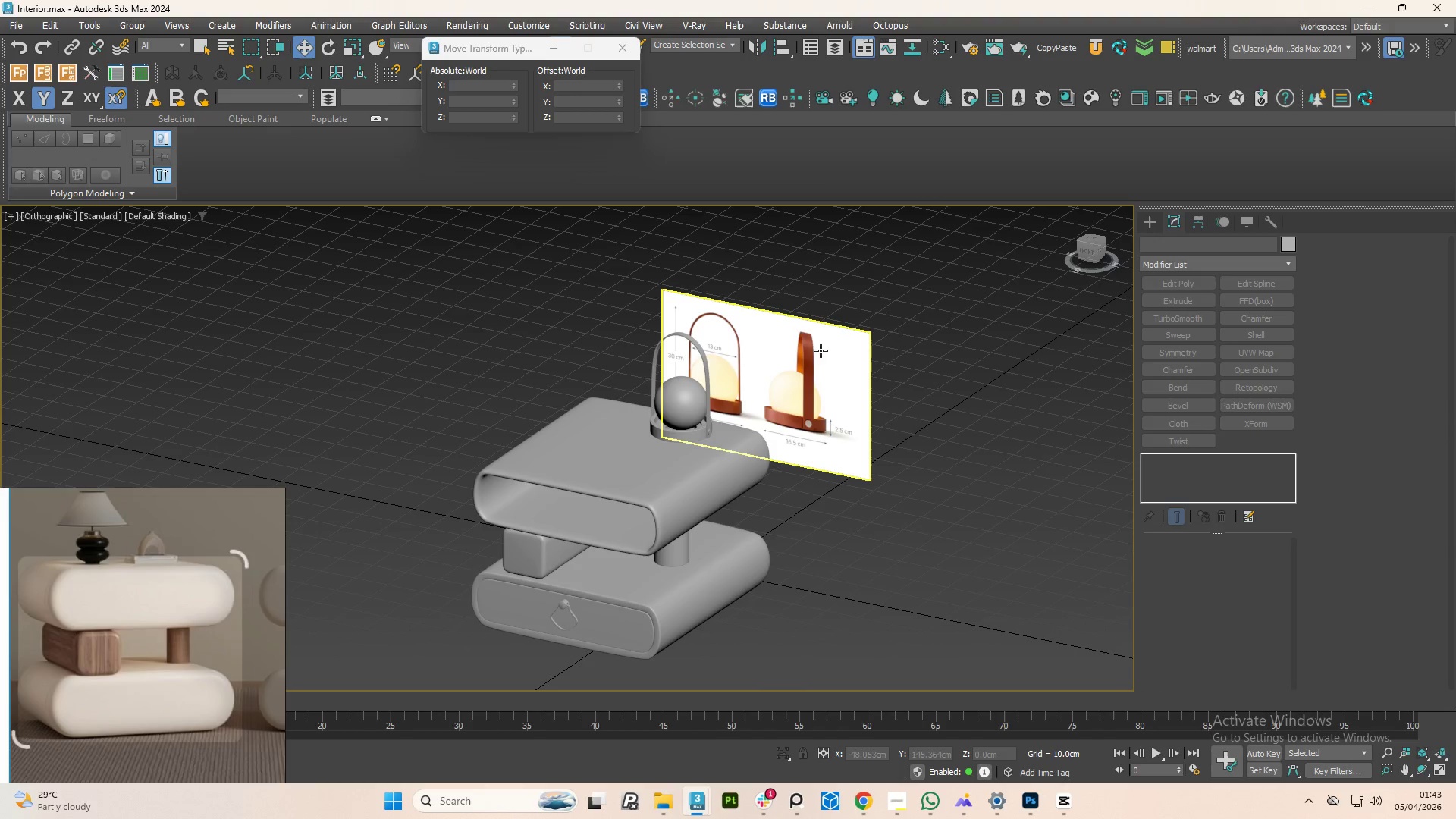 
left_click([822, 336])
 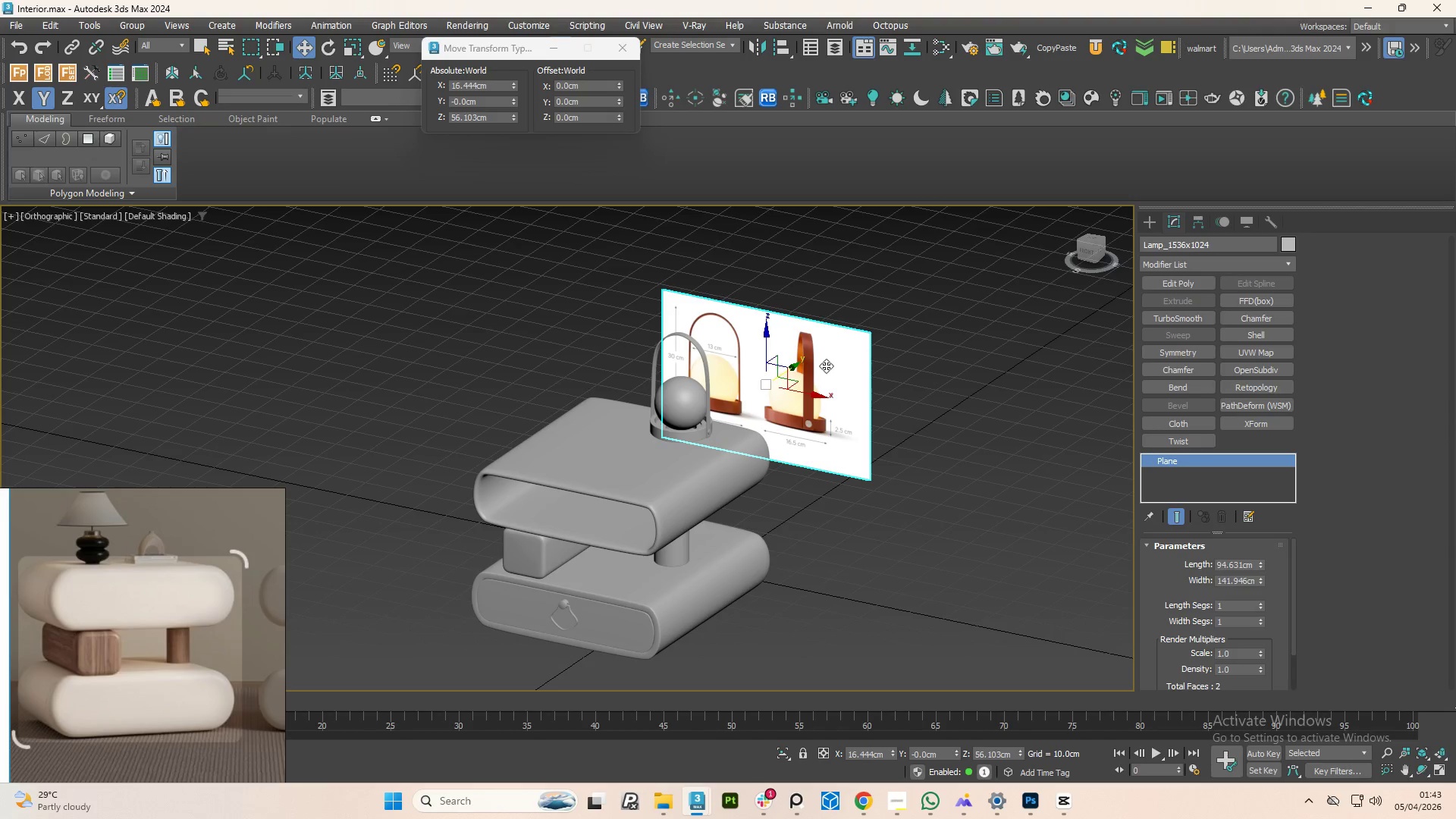 
key(Delete)
 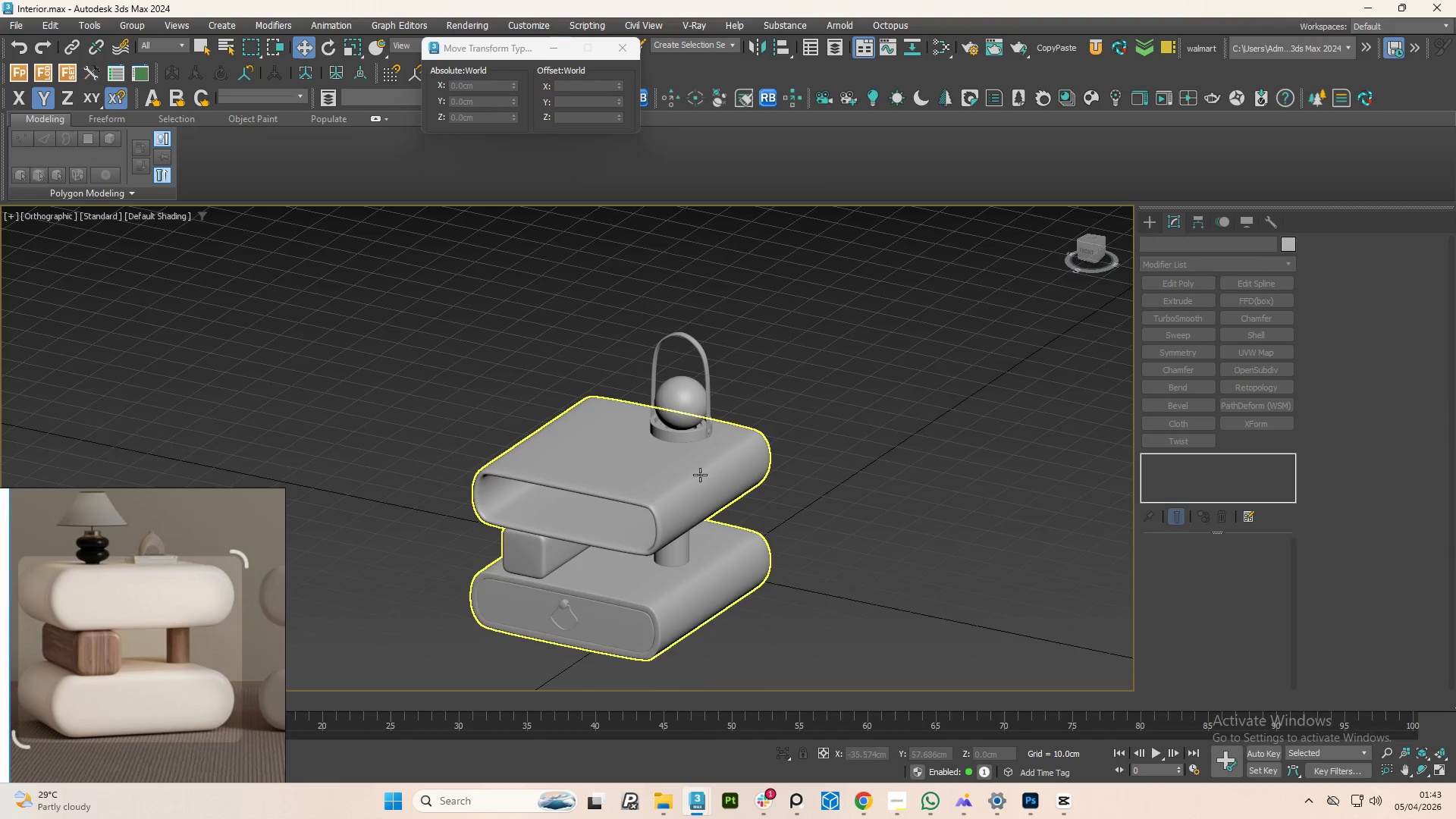 
left_click([634, 524])
 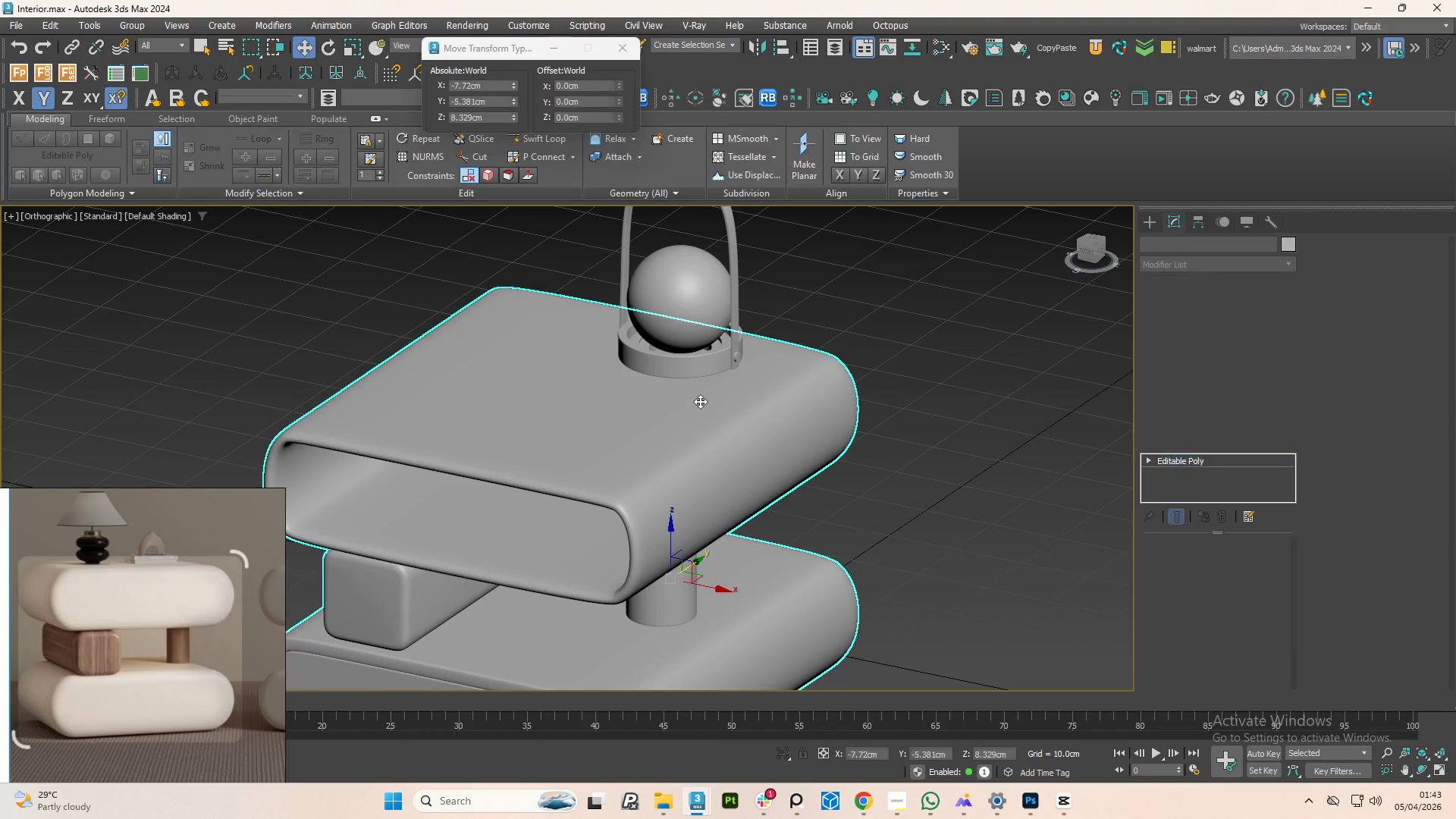 
scroll: coordinate [679, 510], scroll_direction: up, amount: 2.0
 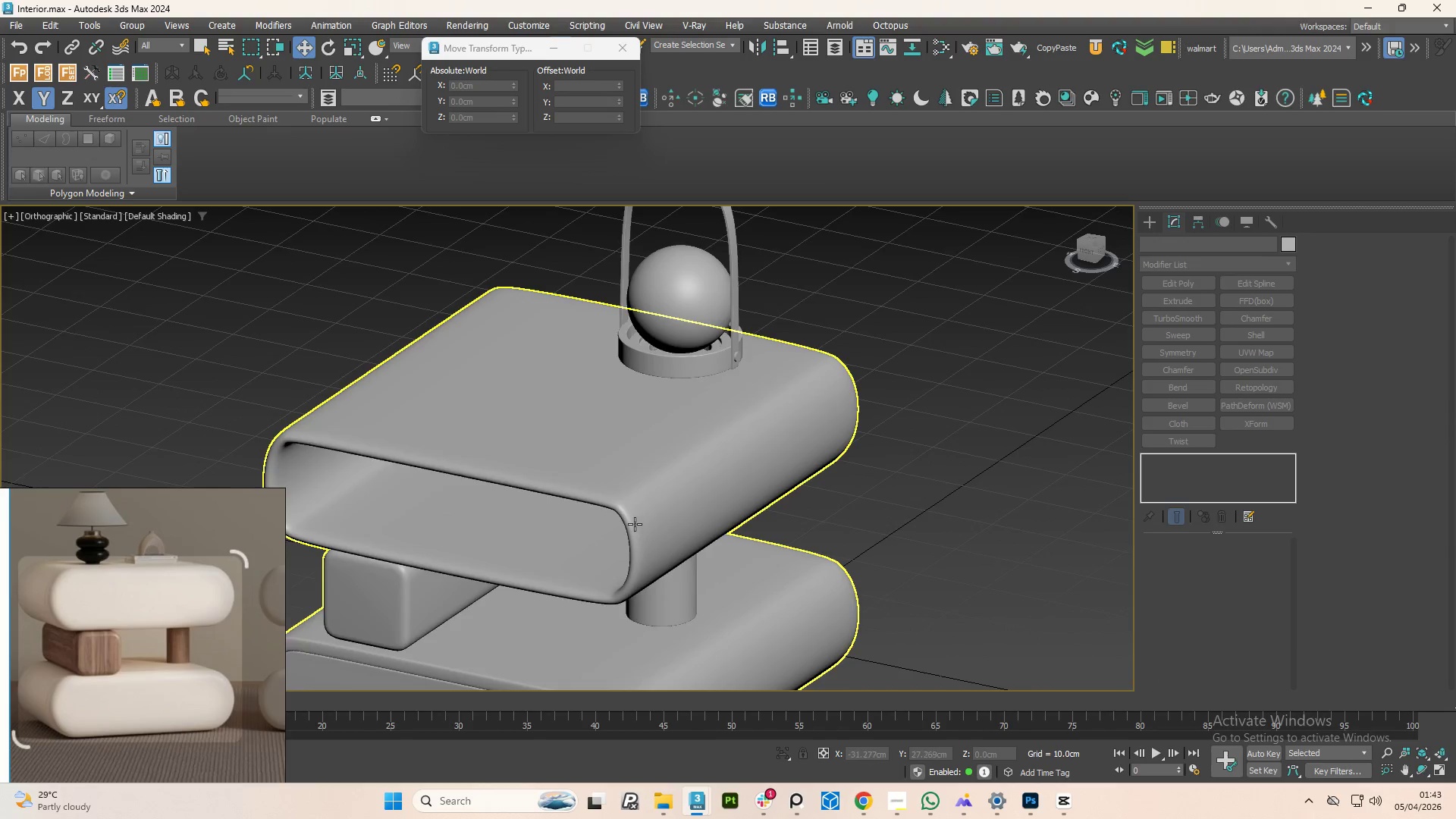 
hold_key(key=ControlLeft, duration=0.55)
left_click([686, 361])
 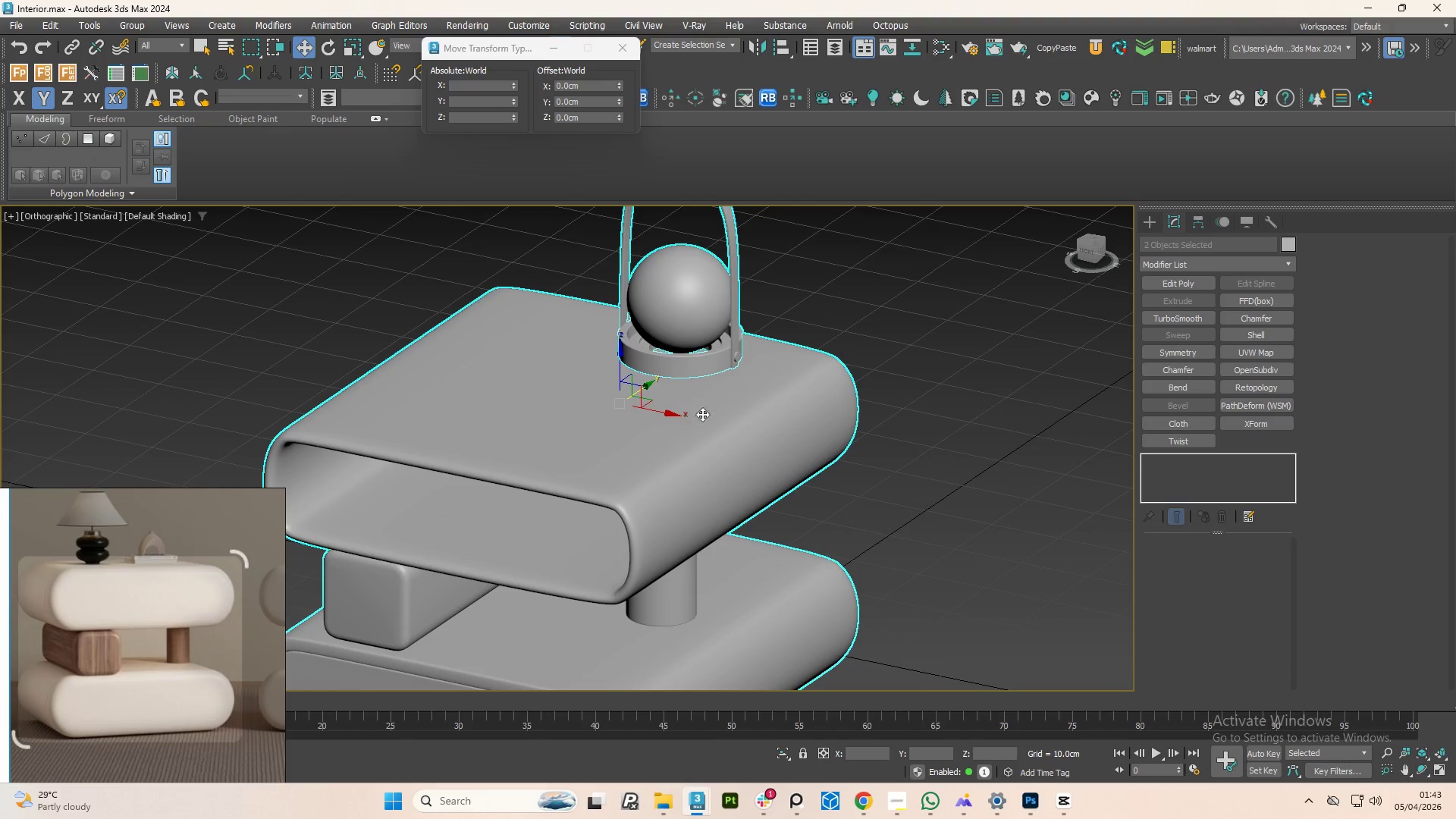 
left_click([723, 463])
 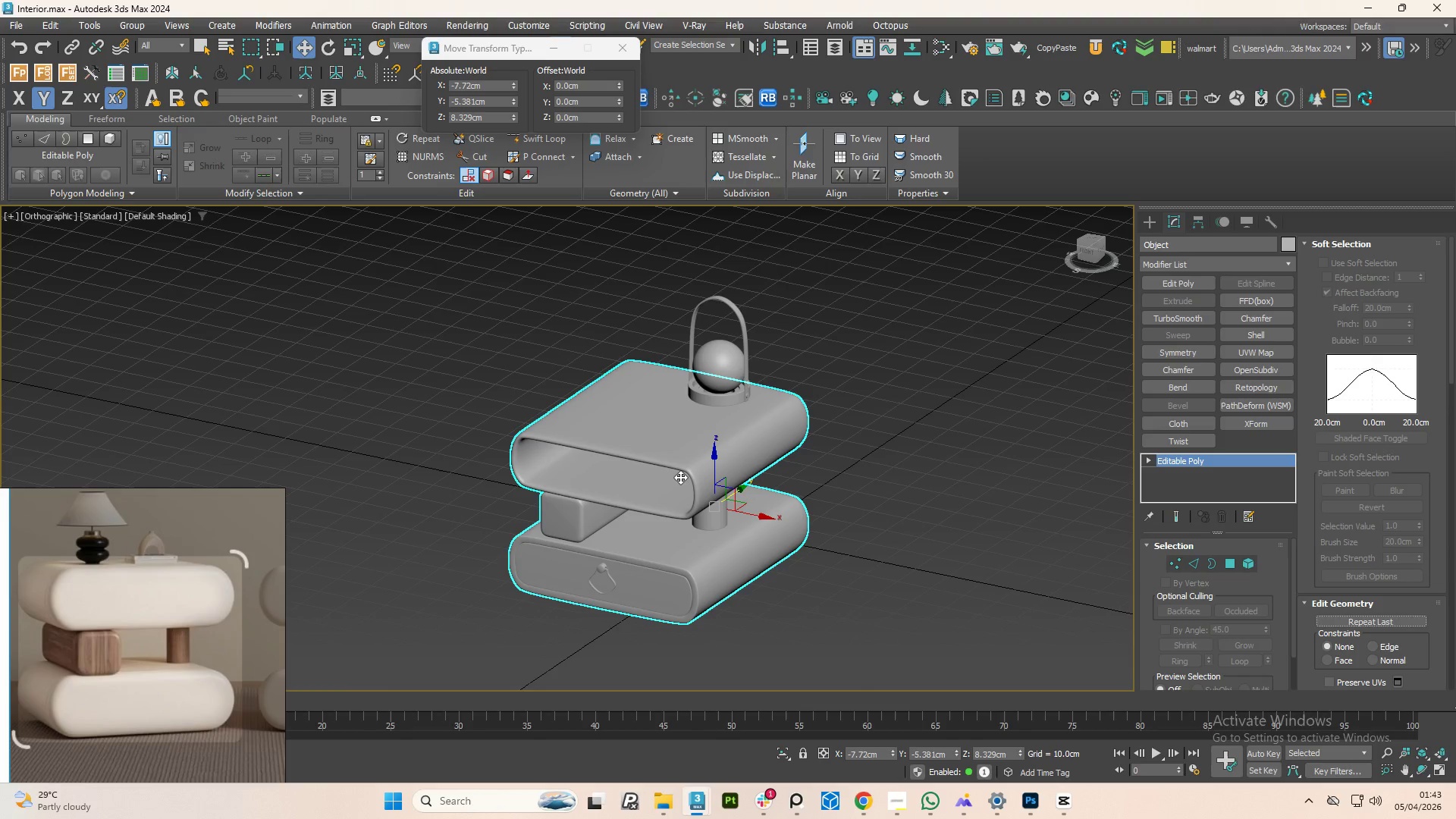 
scroll: coordinate [765, 438], scroll_direction: down, amount: 2.0
 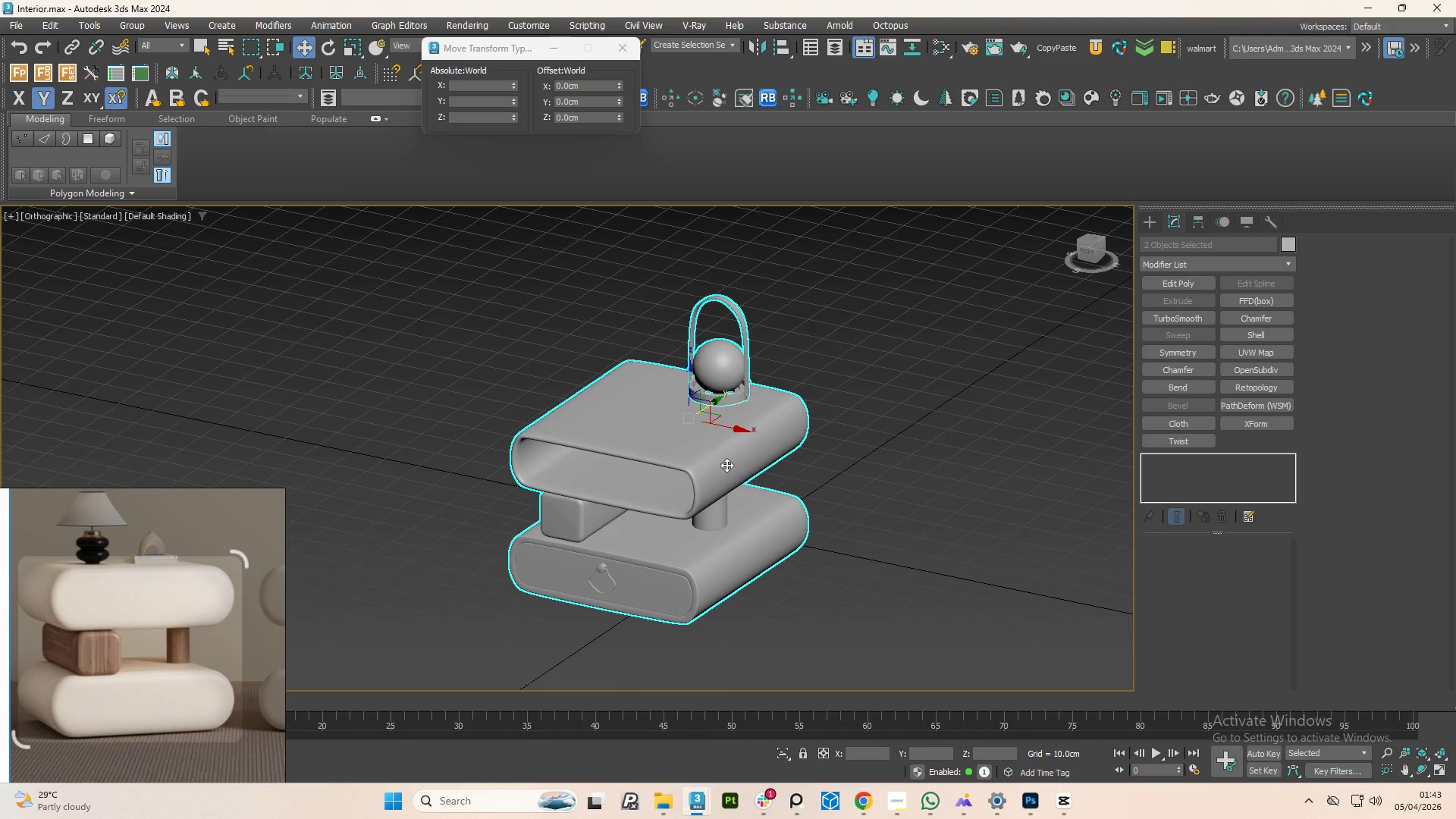 
scroll: coordinate [687, 465], scroll_direction: up, amount: 1.0
 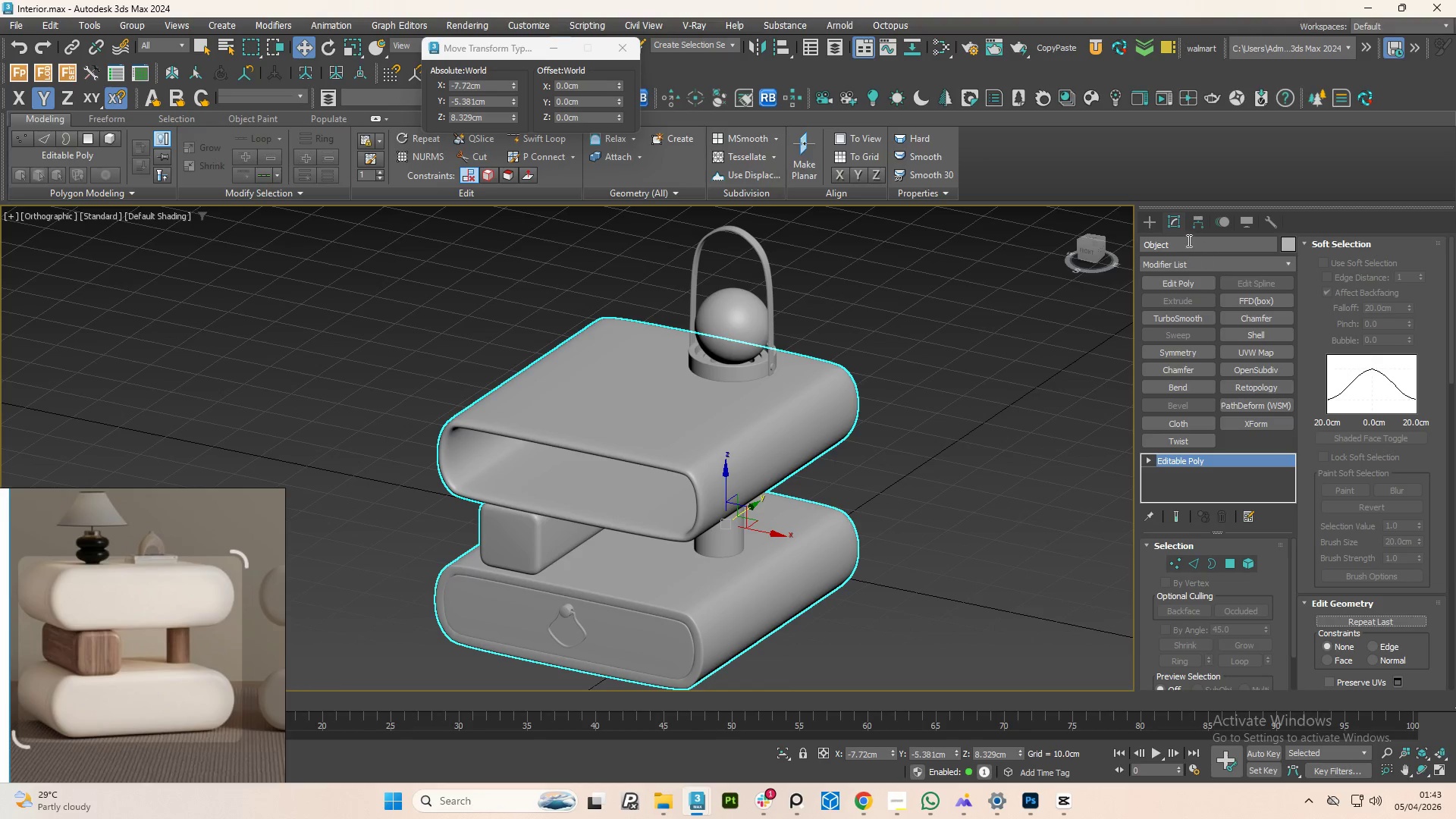 
double_click([1188, 240])
 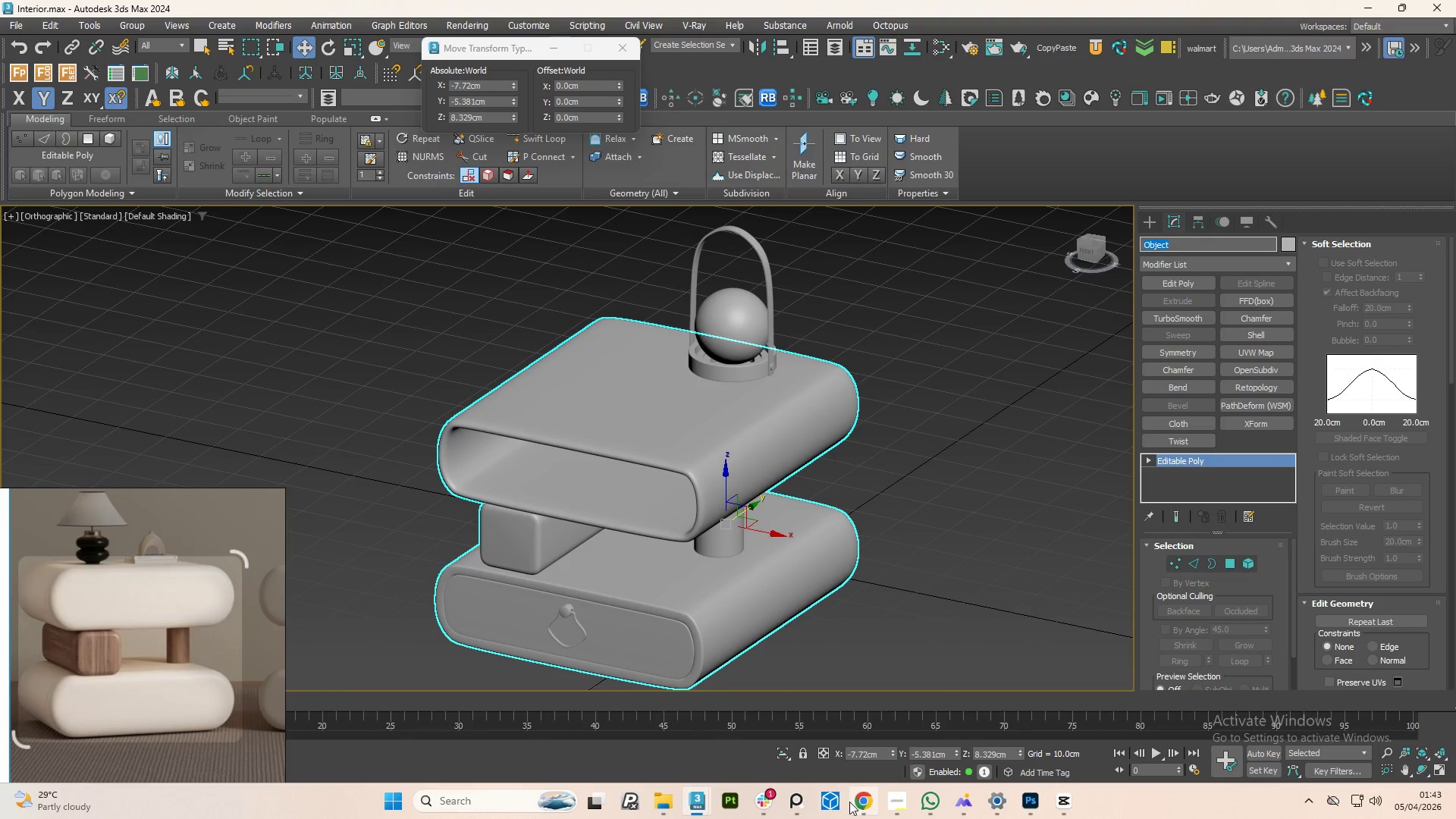 
scroll: coordinate [146, 741], scroll_direction: down, amount: 9.0
 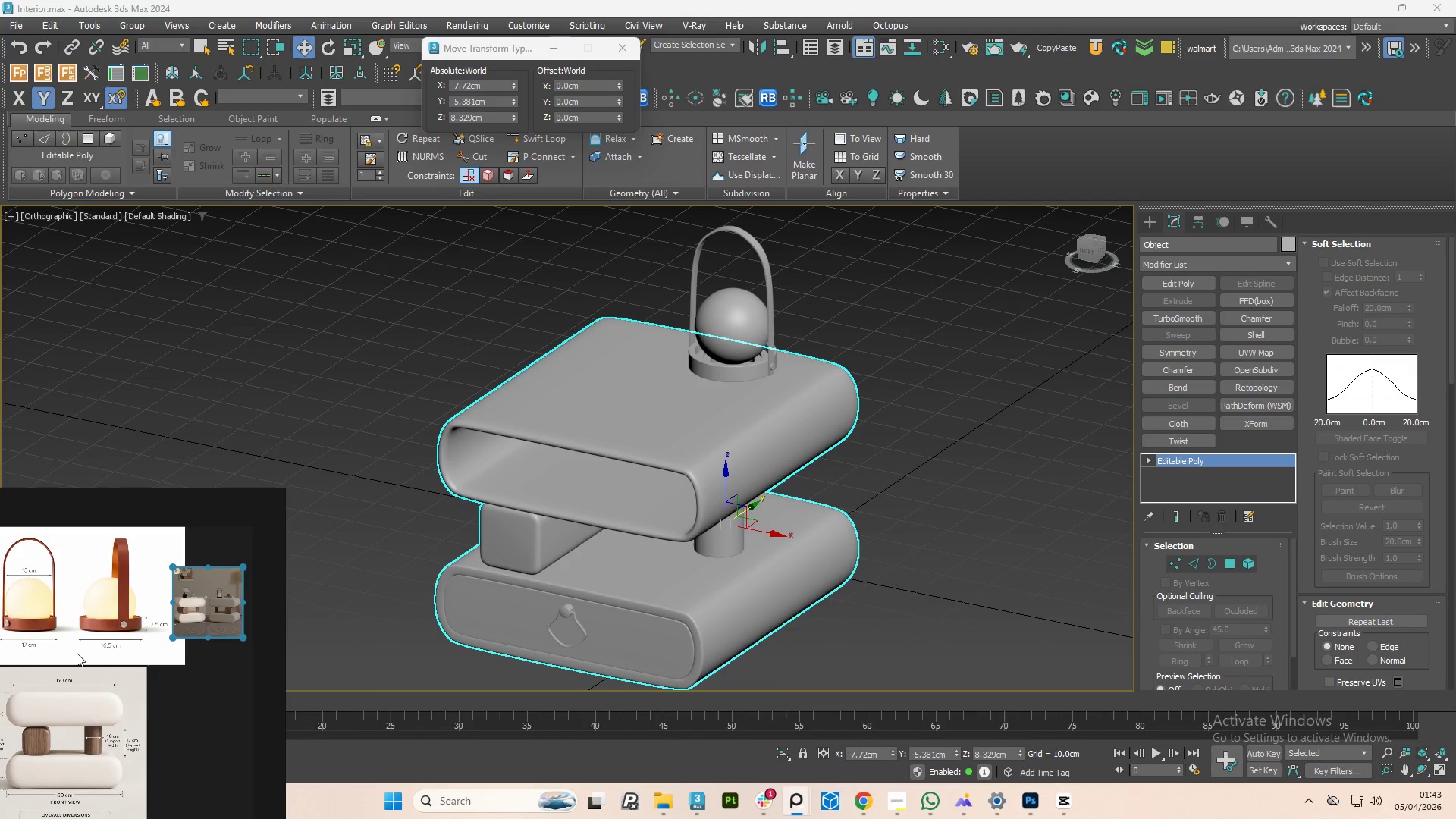 
scroll: coordinate [224, 598], scroll_direction: up, amount: 7.0
 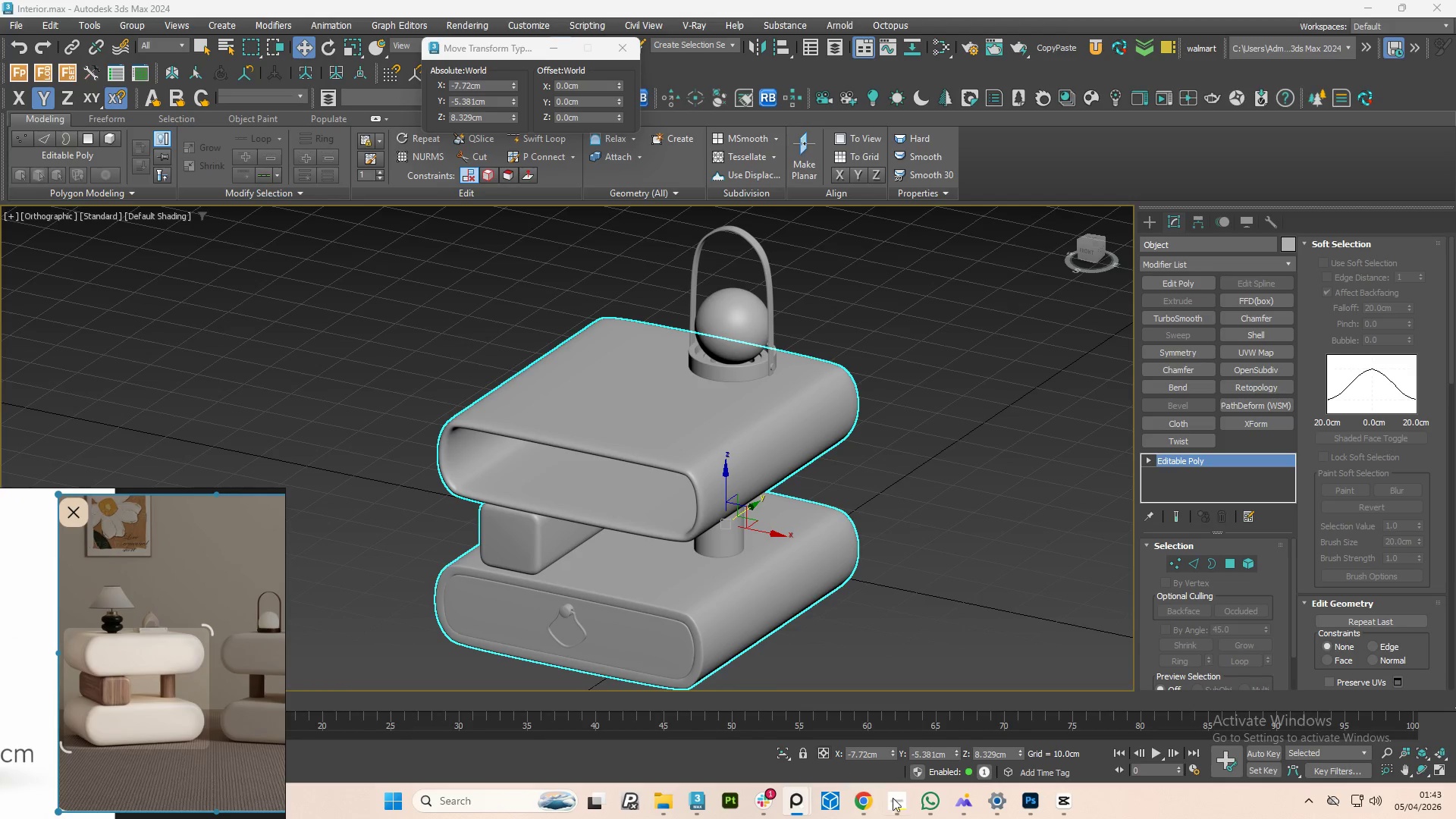 
mouse_move([888, 789])
 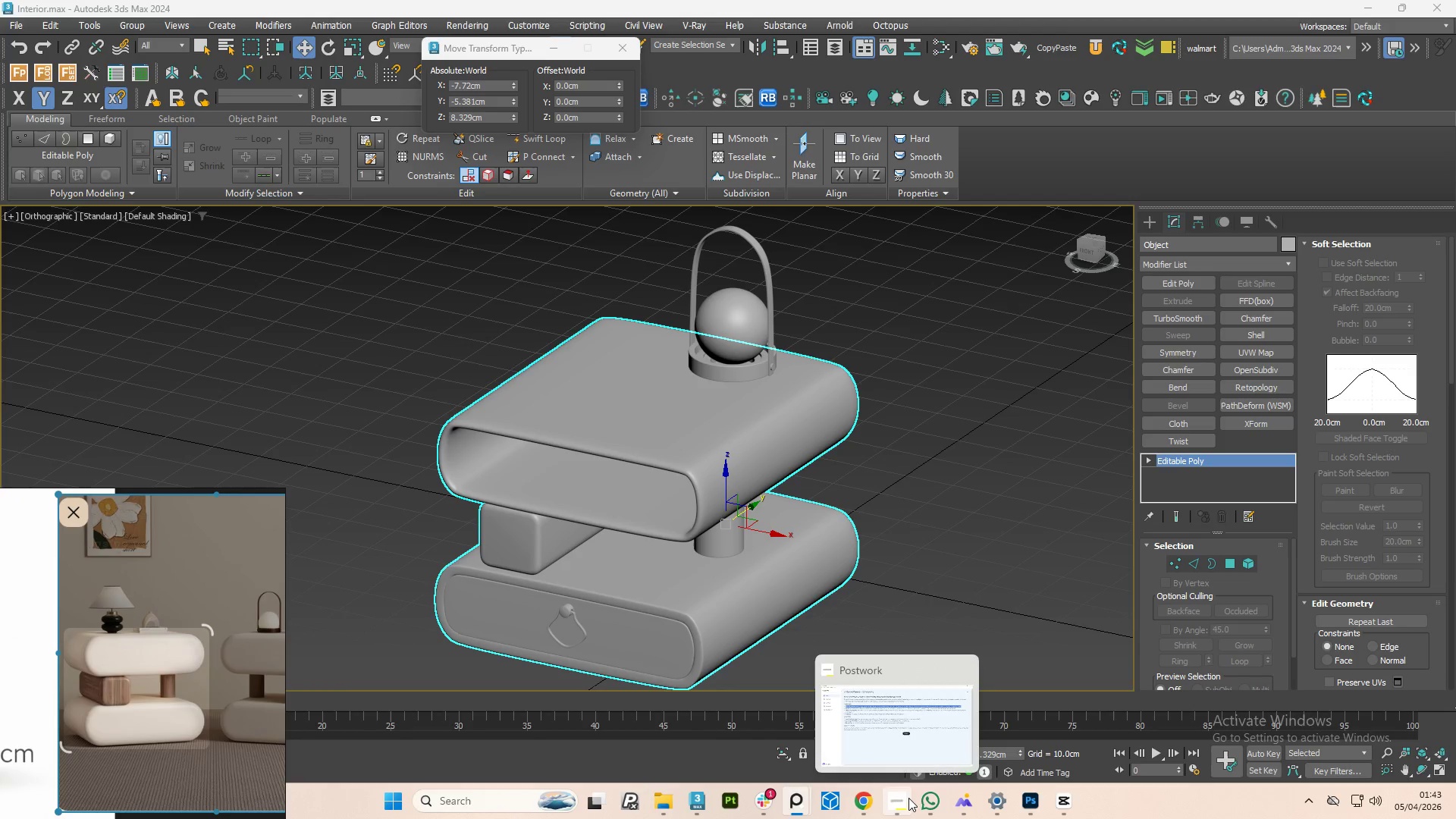 
left_click([908, 798])